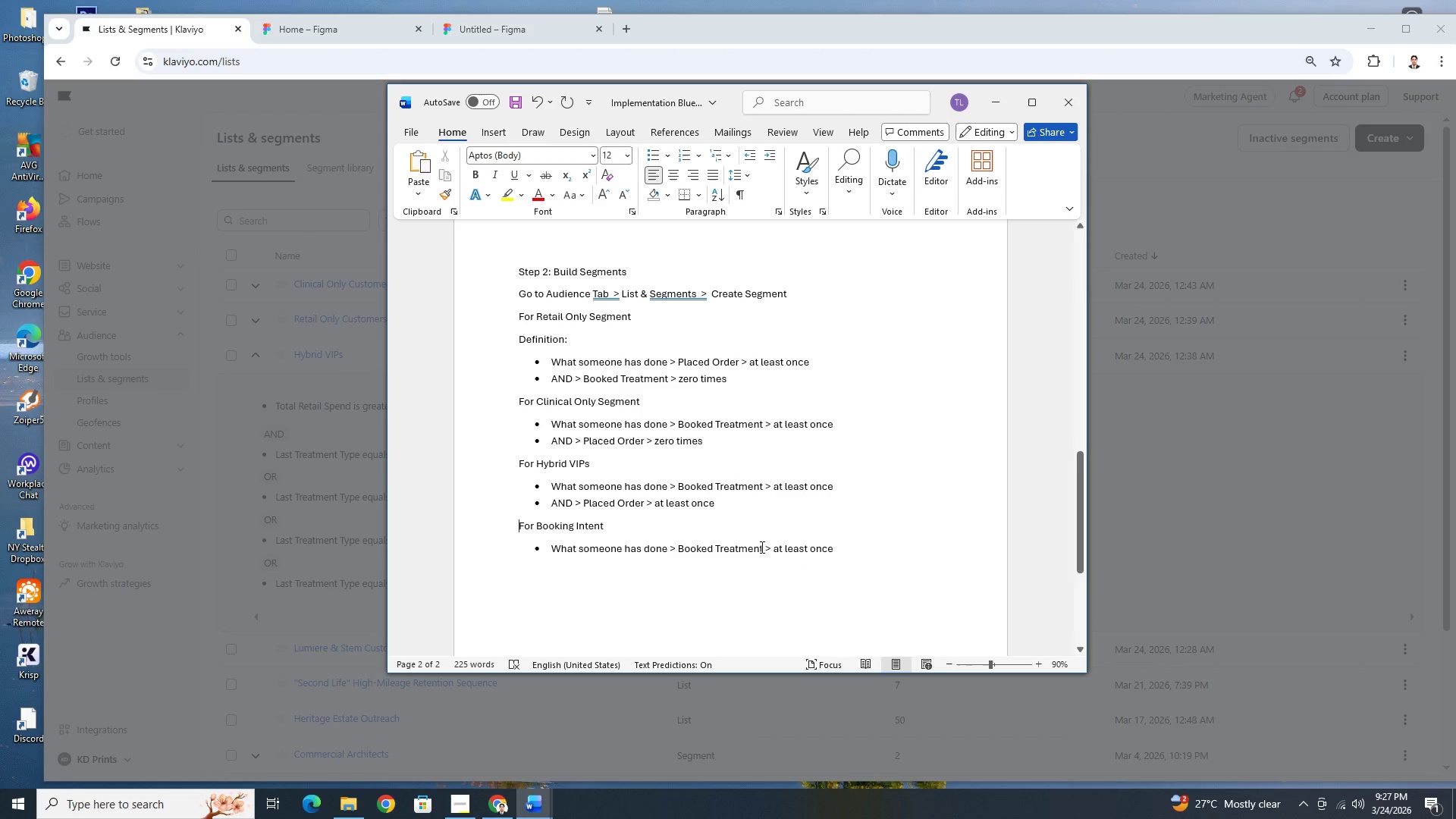 
wait(5.74)
 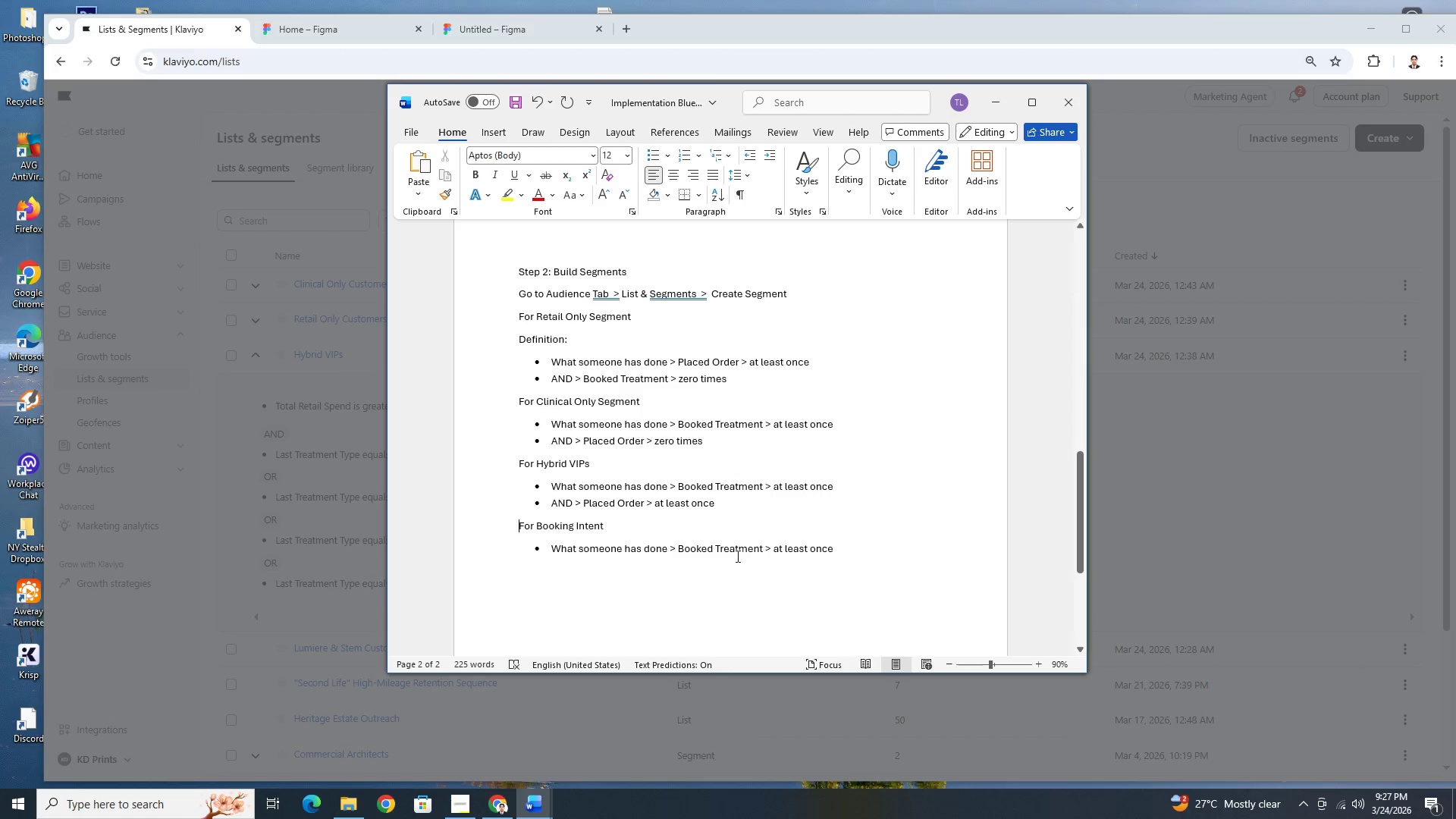 
left_click_drag(start_coordinate=[764, 548], to_coordinate=[694, 551])
 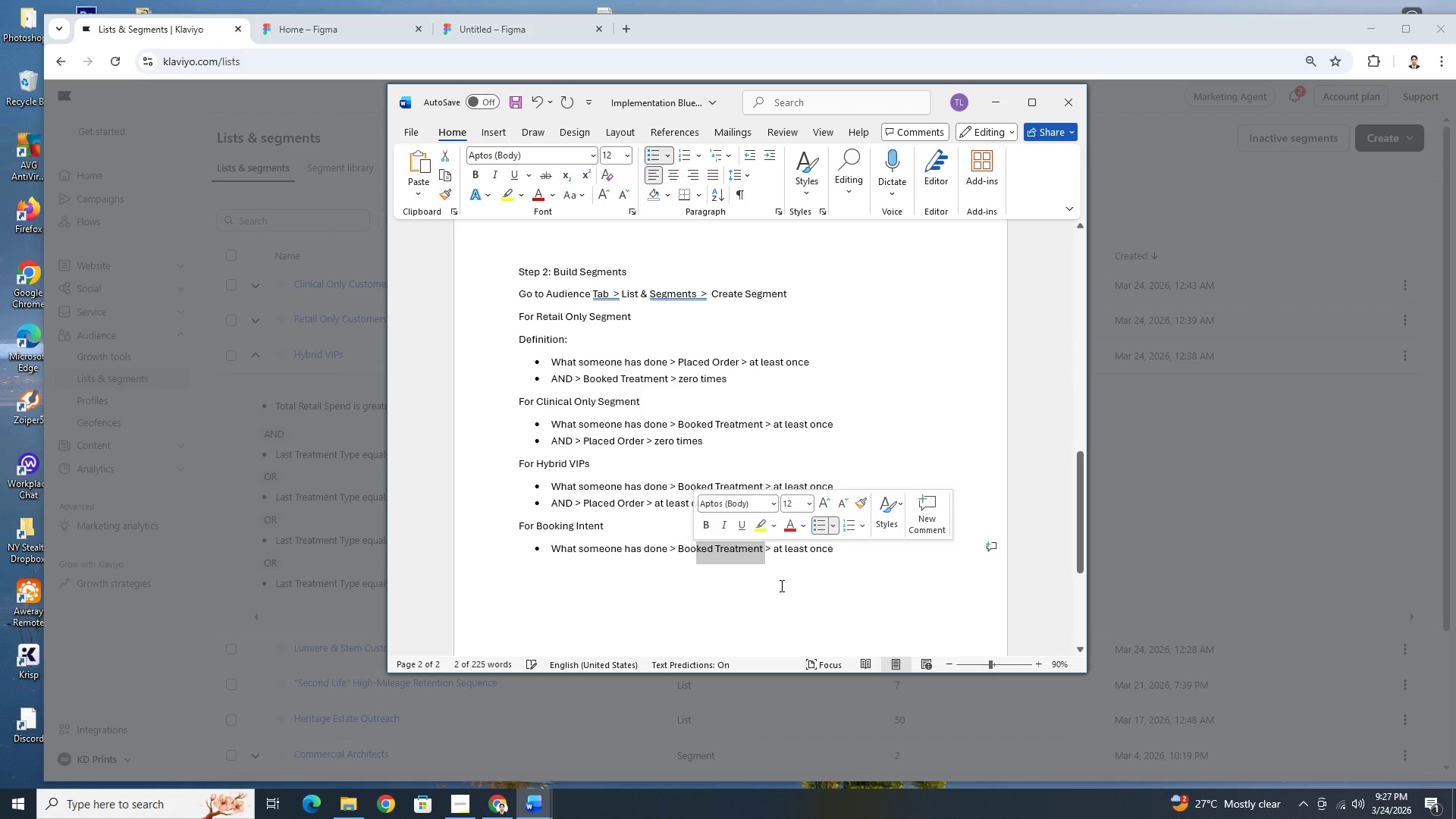 
key(Backspace)
key(Backspace)
key(Backspace)
key(Backspace)
type(Clicked Booking l)
key(Backspace)
type(Link)
 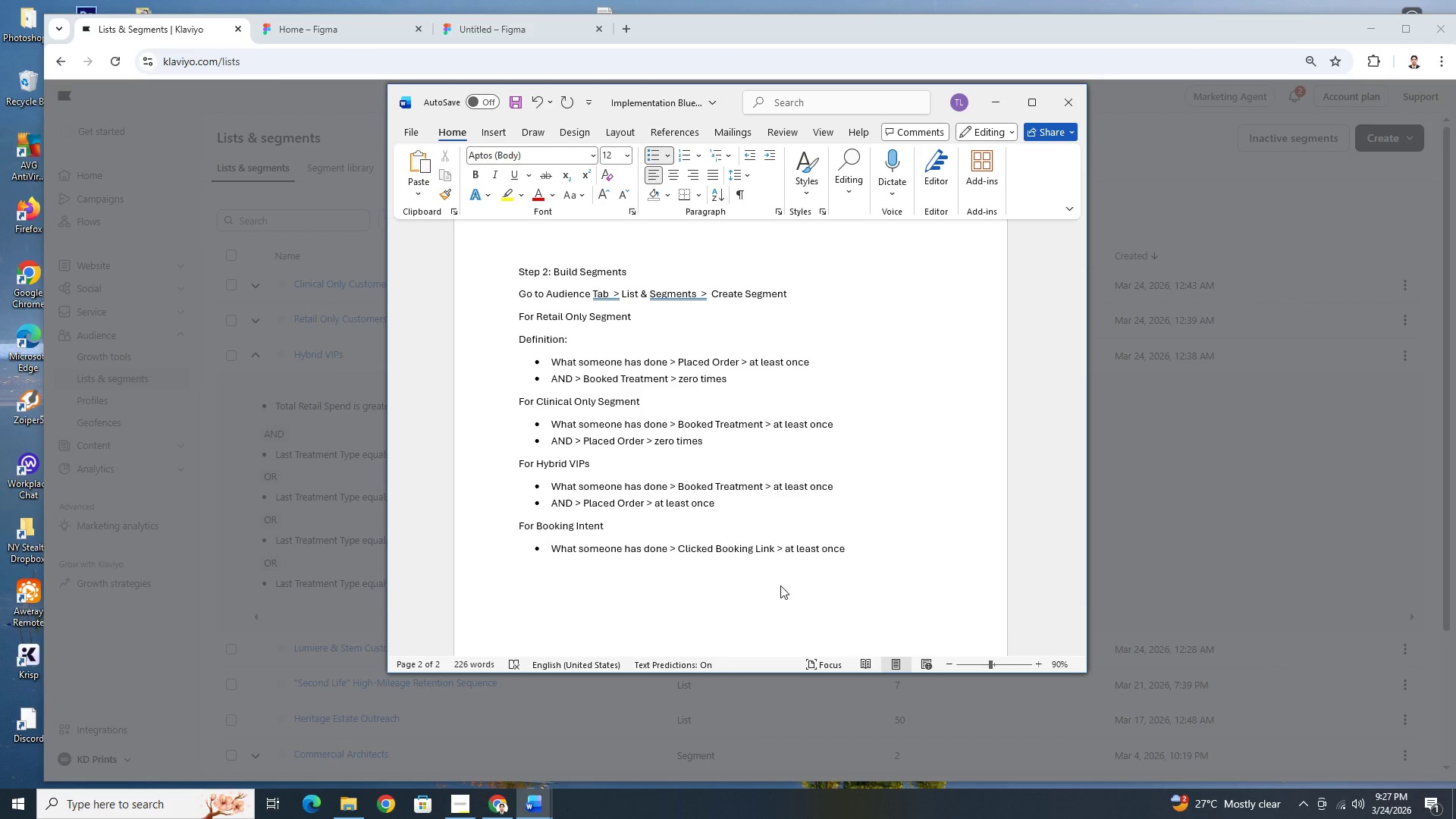 
scroll: coordinate [769, 462], scroll_direction: up, amount: 15.0
 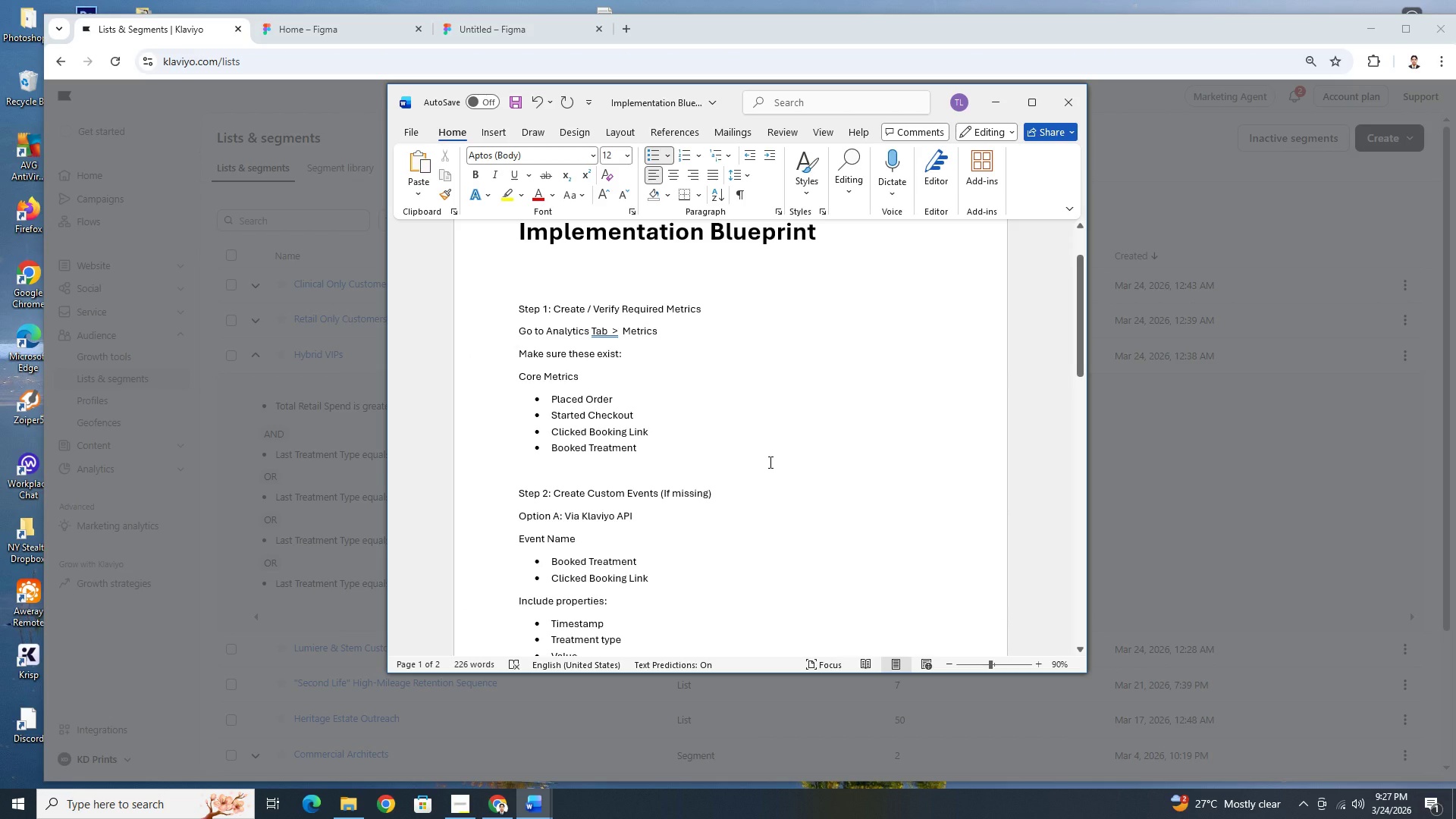 
scroll: coordinate [769, 463], scroll_direction: down, amount: 25.0
 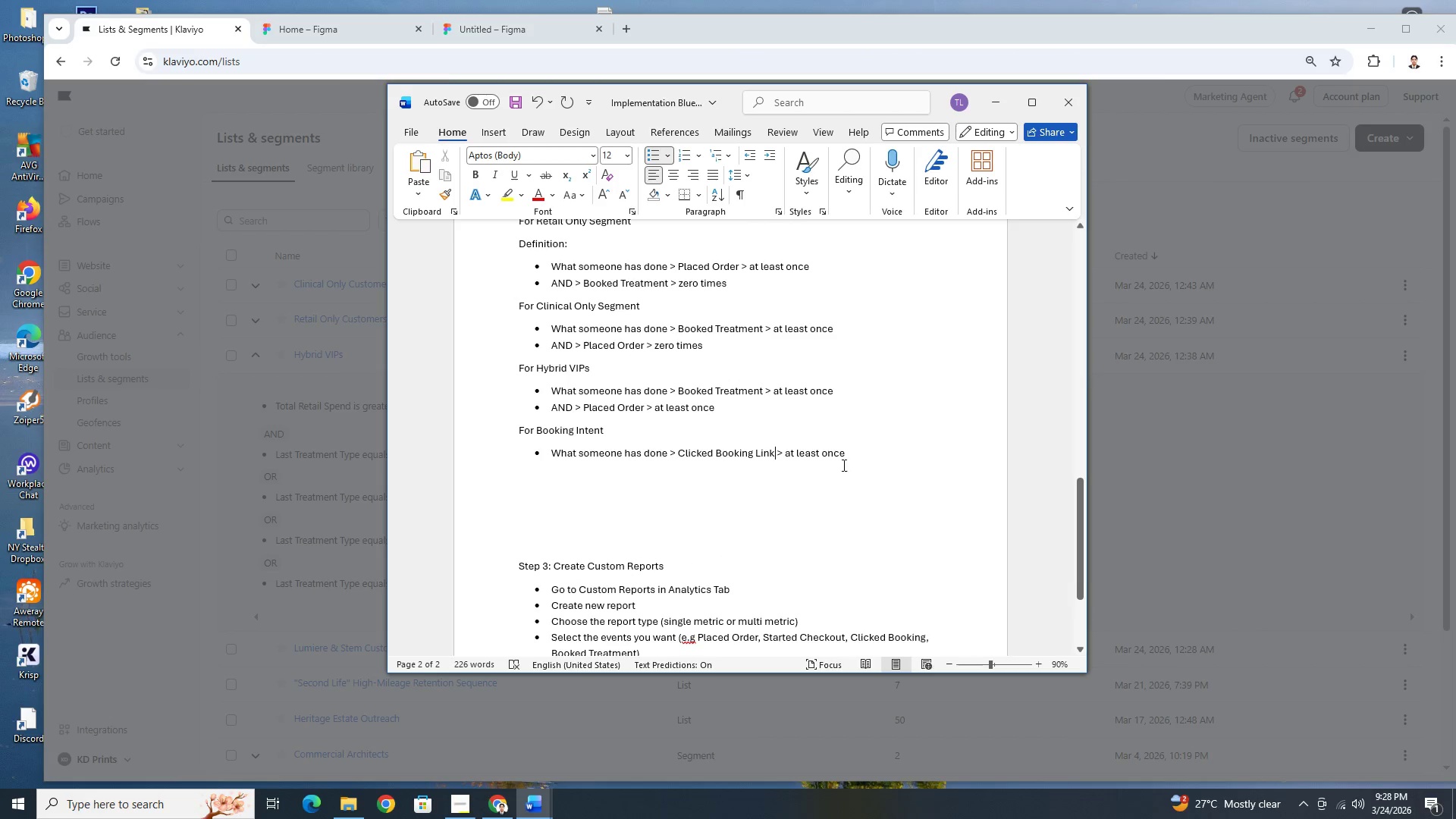 
left_click([855, 456])
 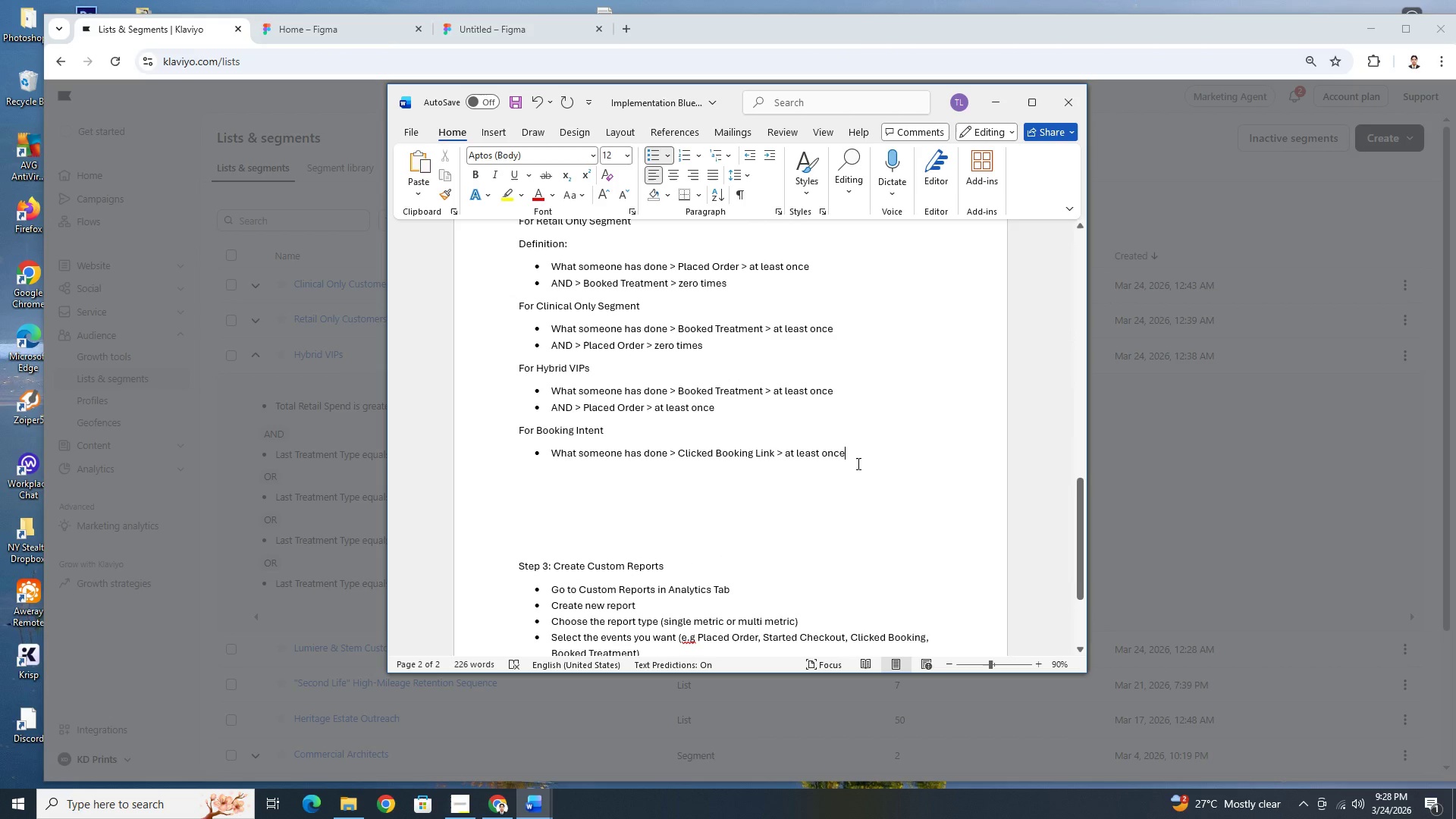 
wait(7.72)
 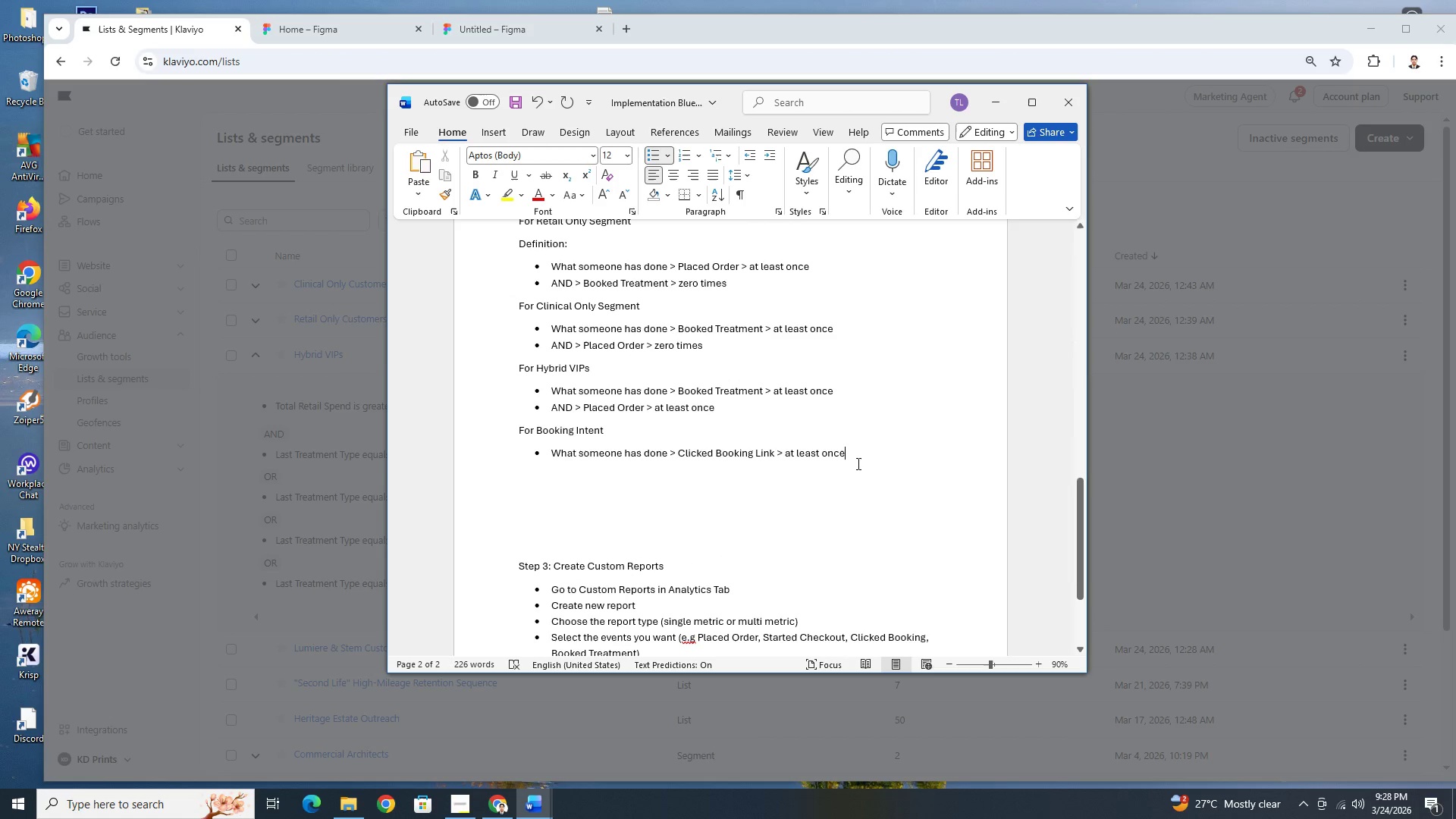 
scroll: coordinate [784, 483], scroll_direction: up, amount: 4.0
 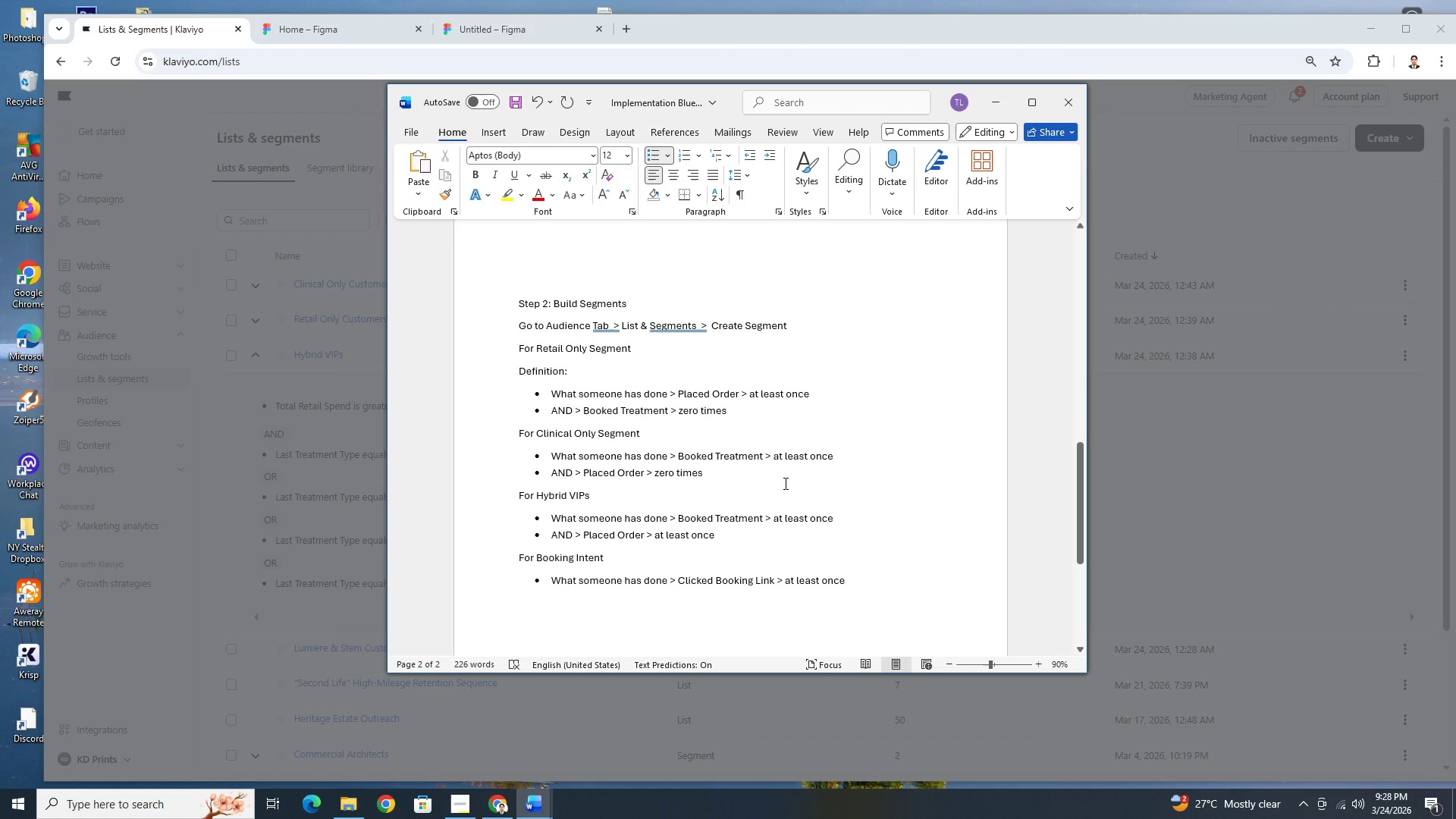 
scroll: coordinate [784, 483], scroll_direction: down, amount: 2.0
 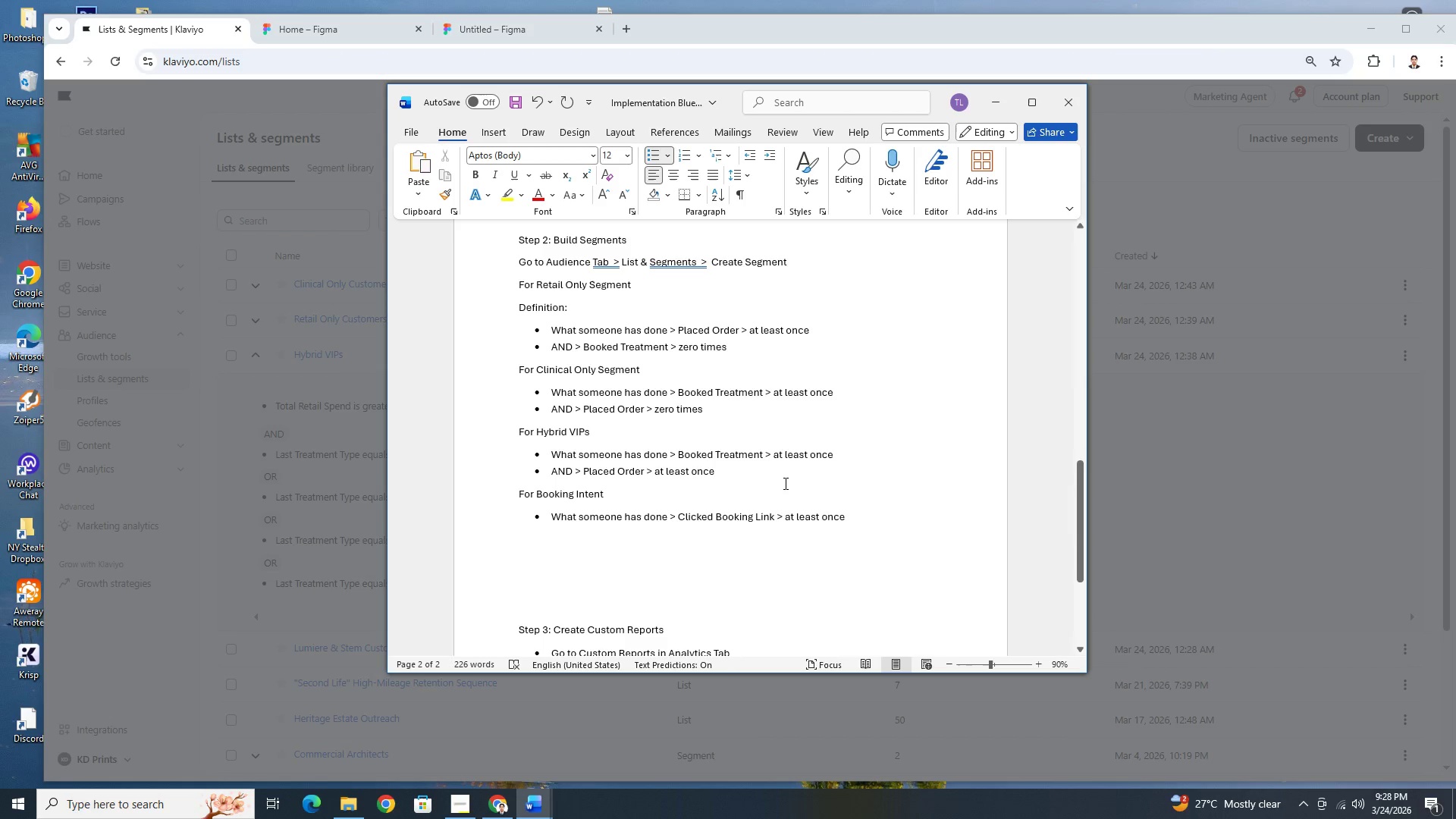 
scroll: coordinate [786, 484], scroll_direction: up, amount: 24.0
 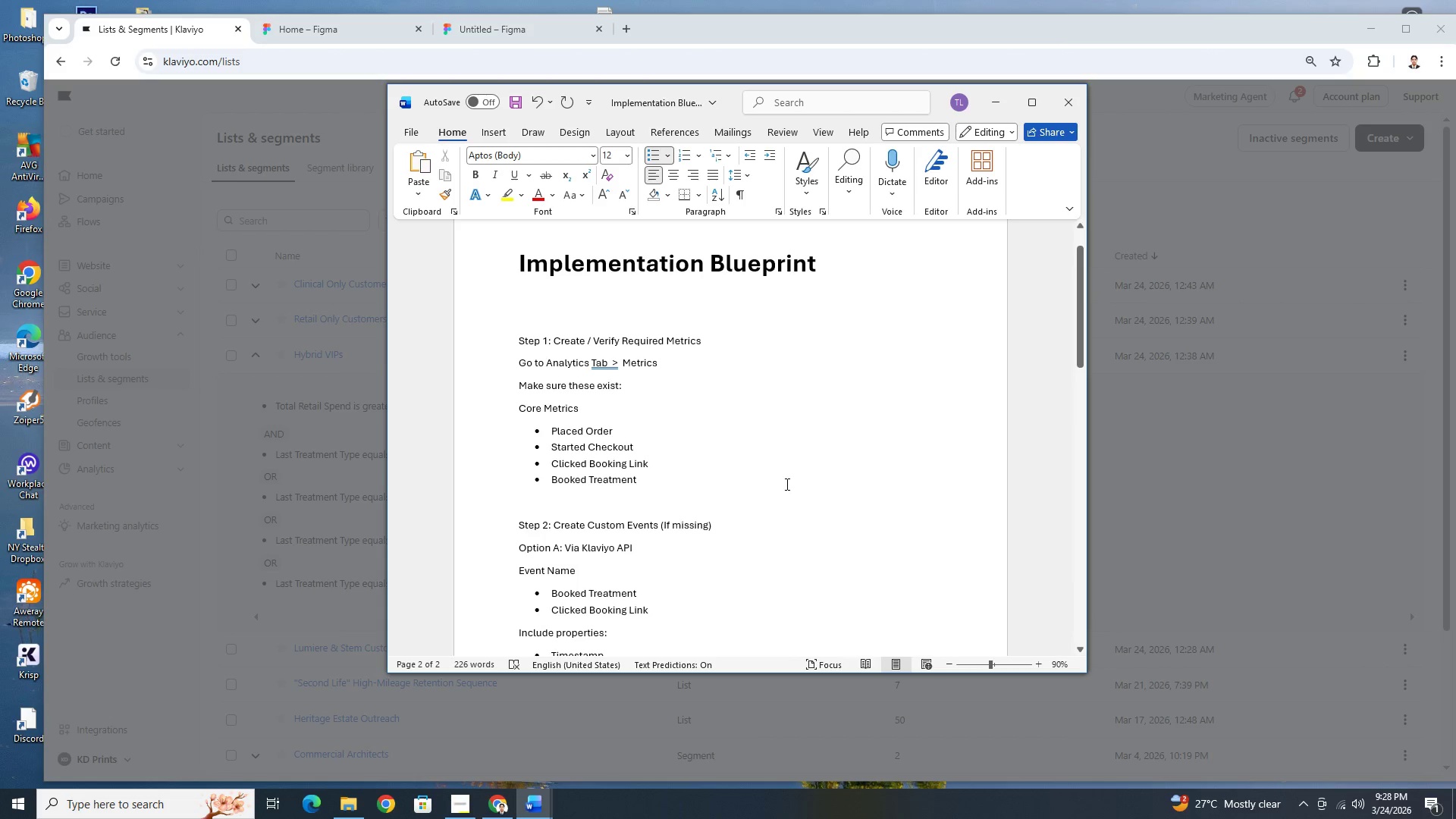 
scroll: coordinate [786, 484], scroll_direction: down, amount: 28.0
 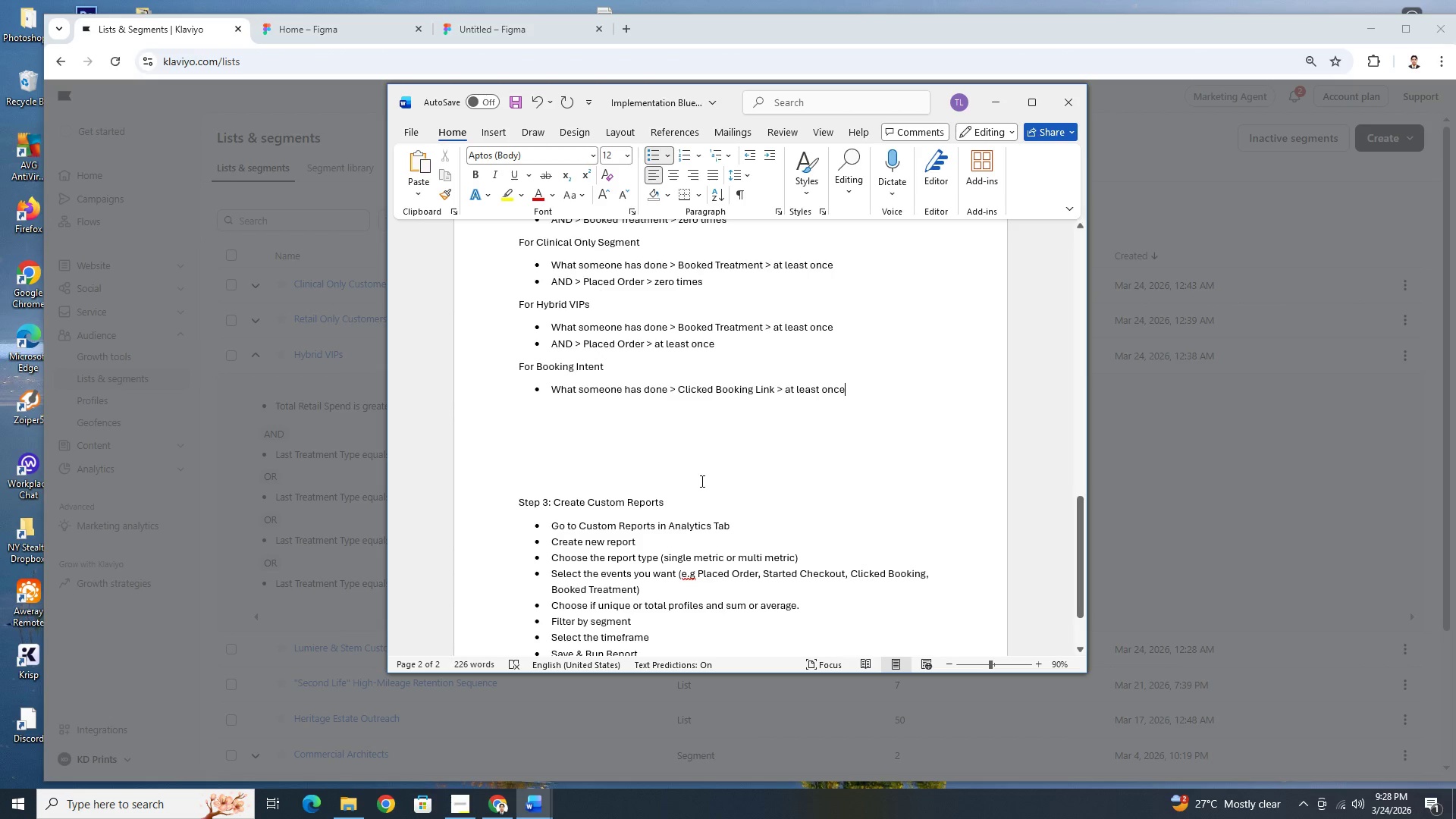 
left_click([692, 476])
 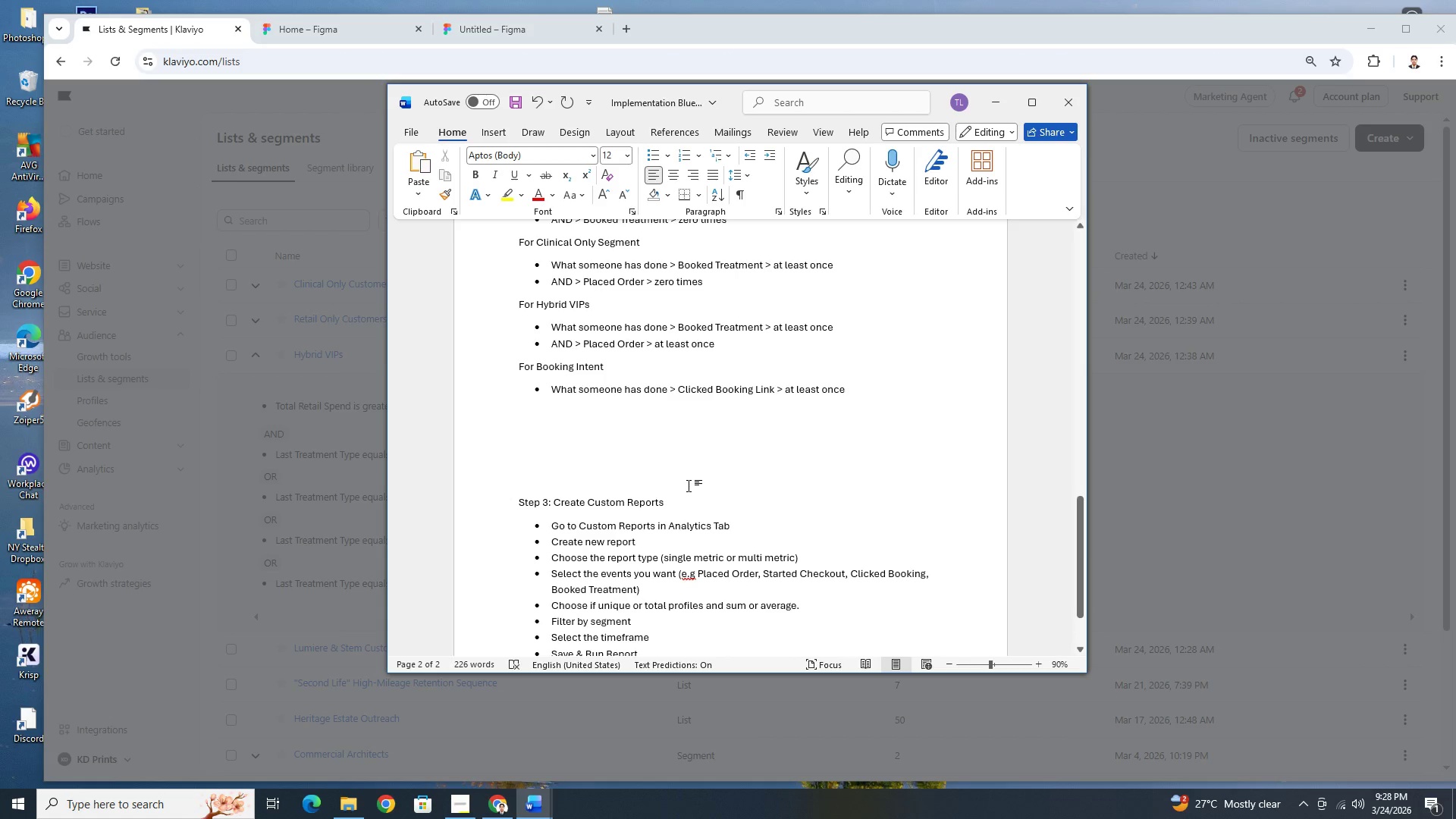 
key(Backspace)
 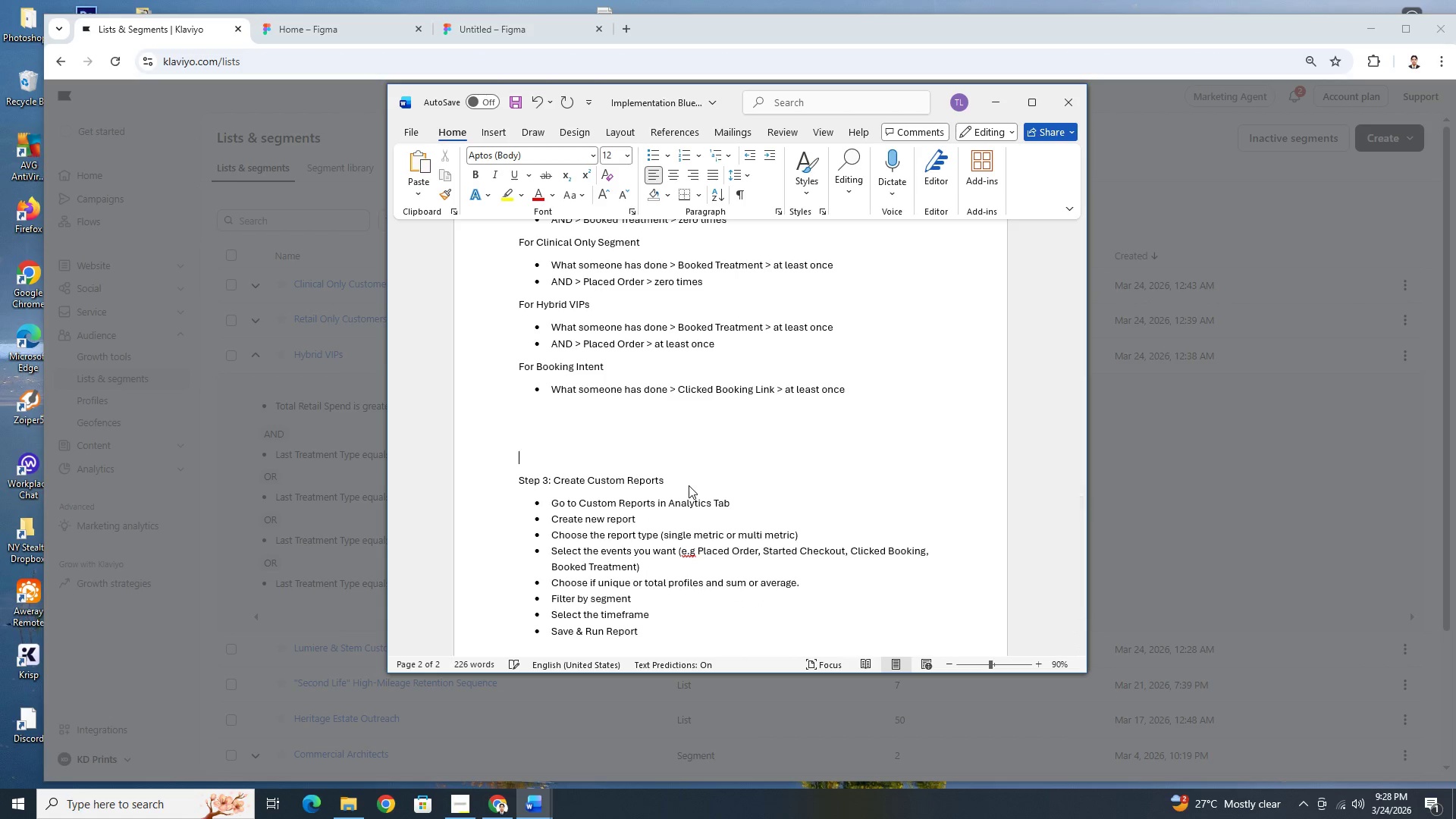 
key(Backspace)
 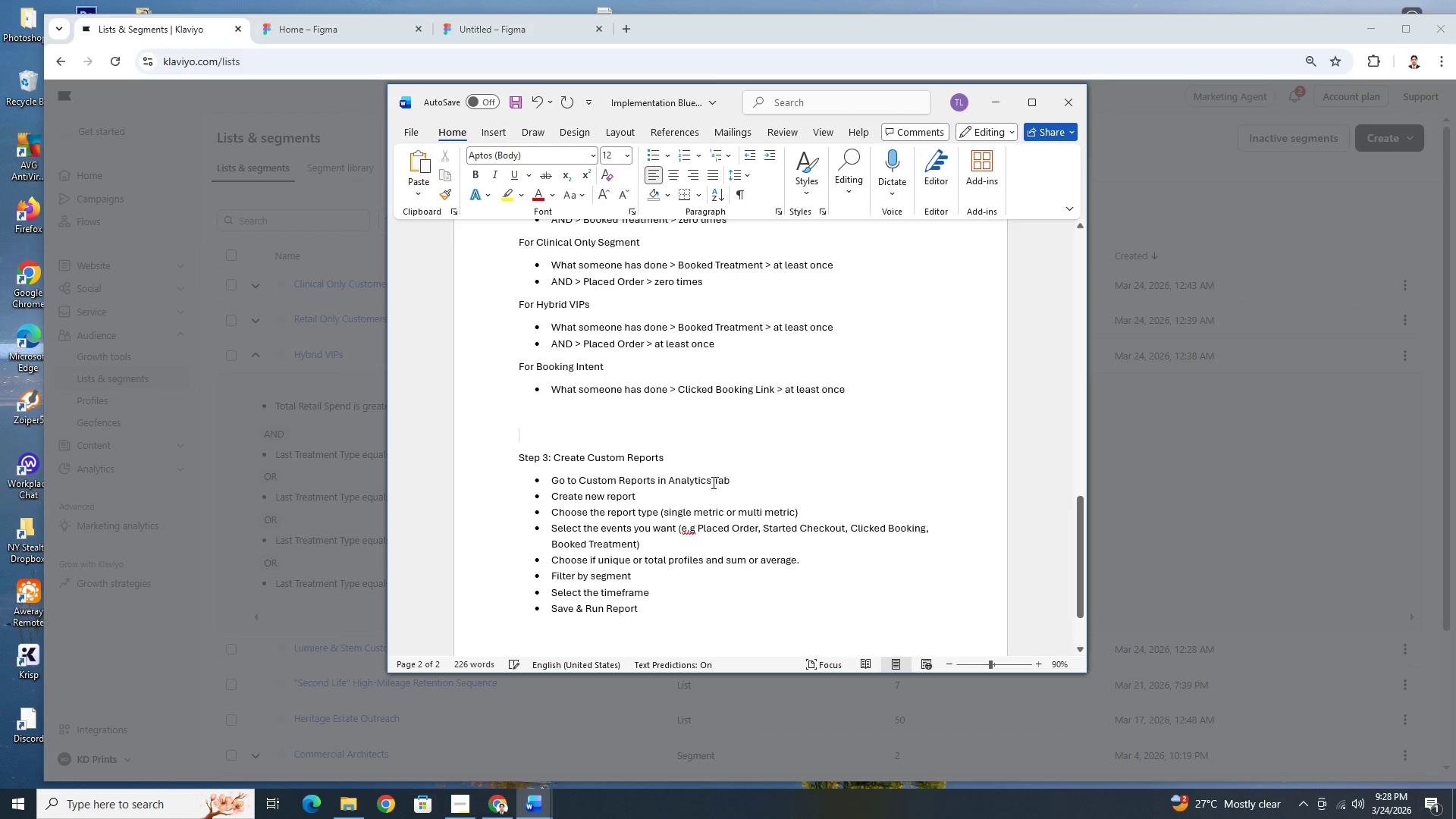 
scroll: coordinate [741, 535], scroll_direction: up, amount: 18.0
 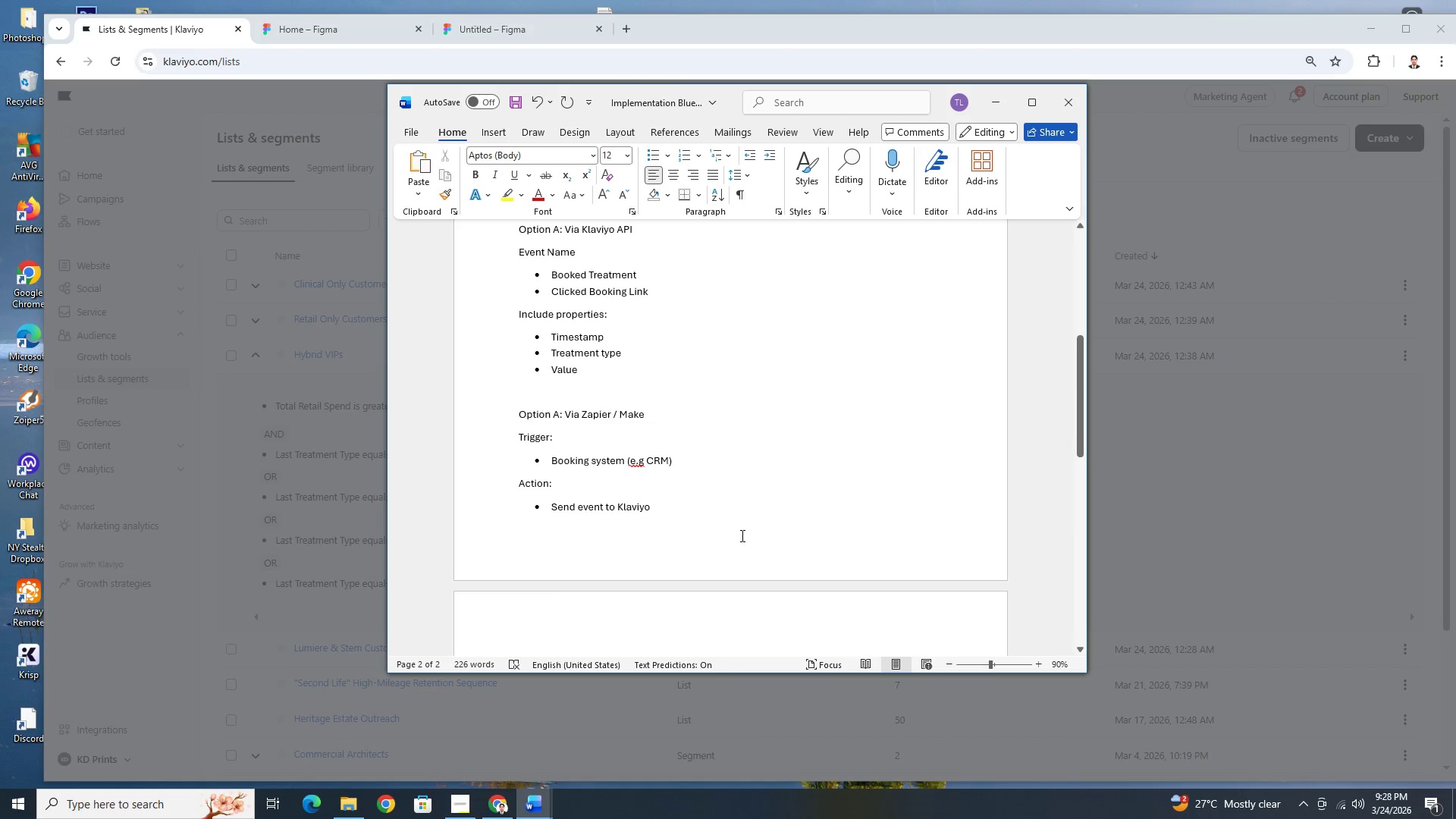 
scroll: coordinate [741, 535], scroll_direction: down, amount: 17.0
 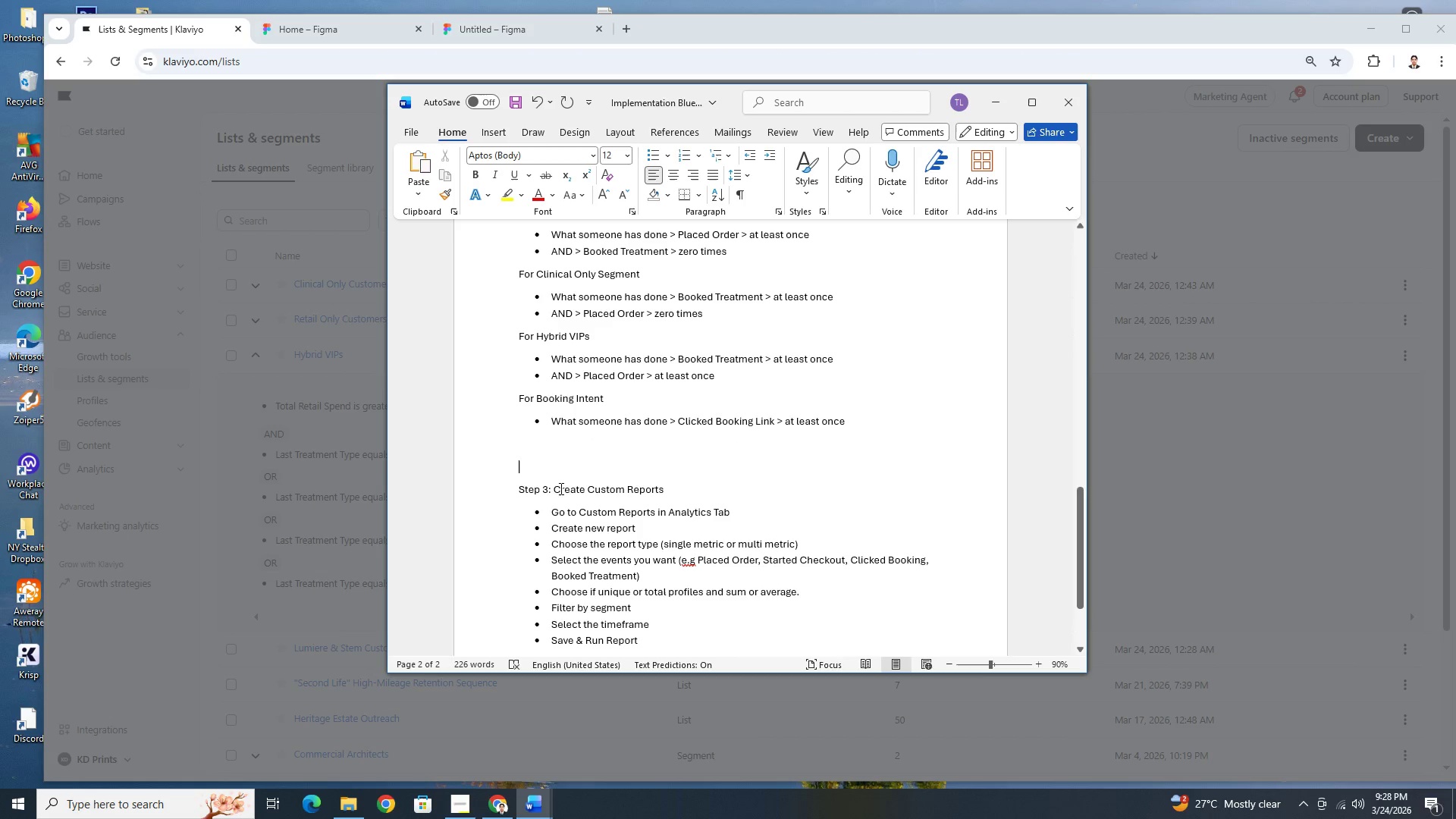 
wait(5.24)
 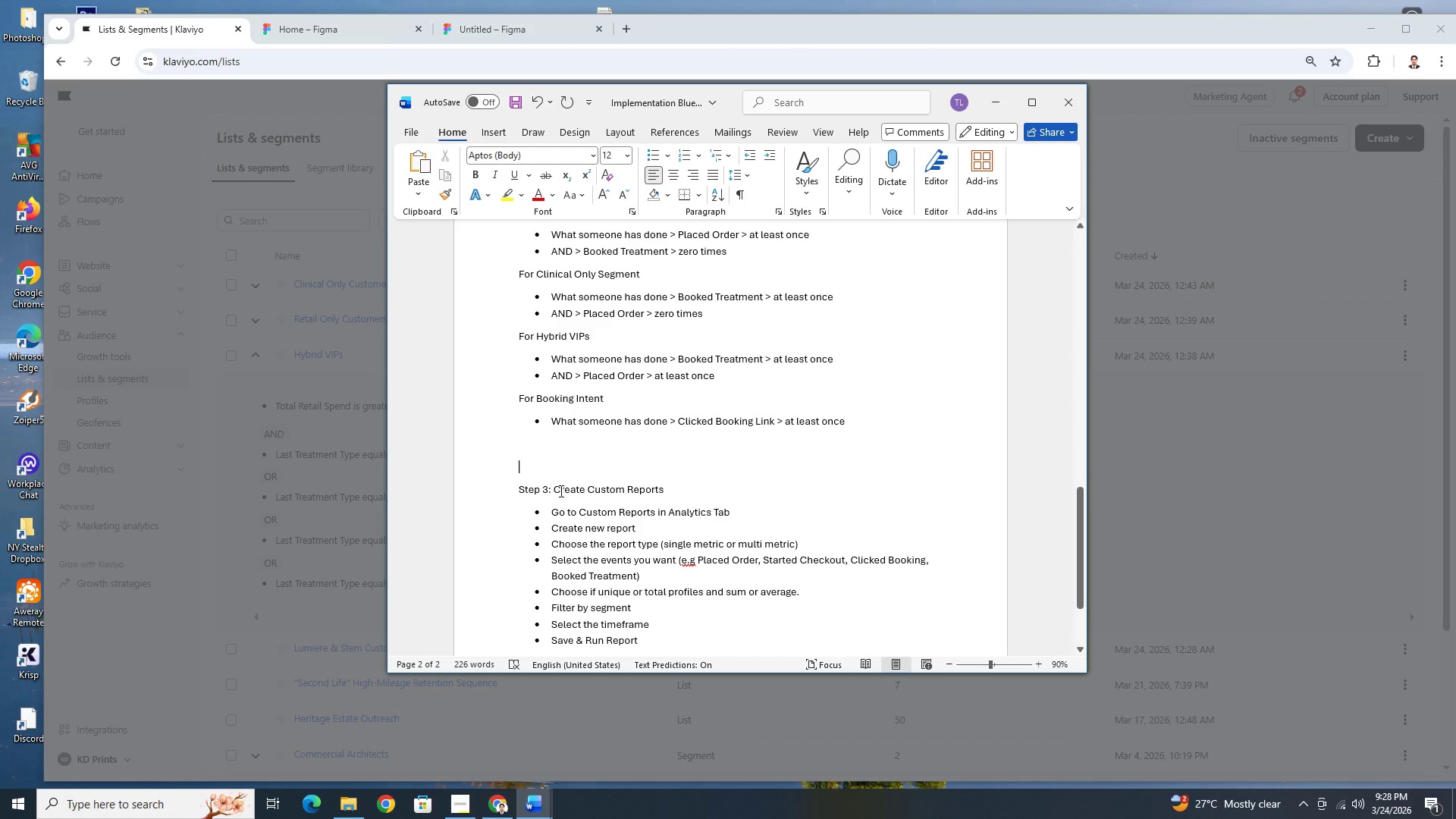 
left_click_drag(start_coordinate=[556, 488], to_coordinate=[585, 488])
 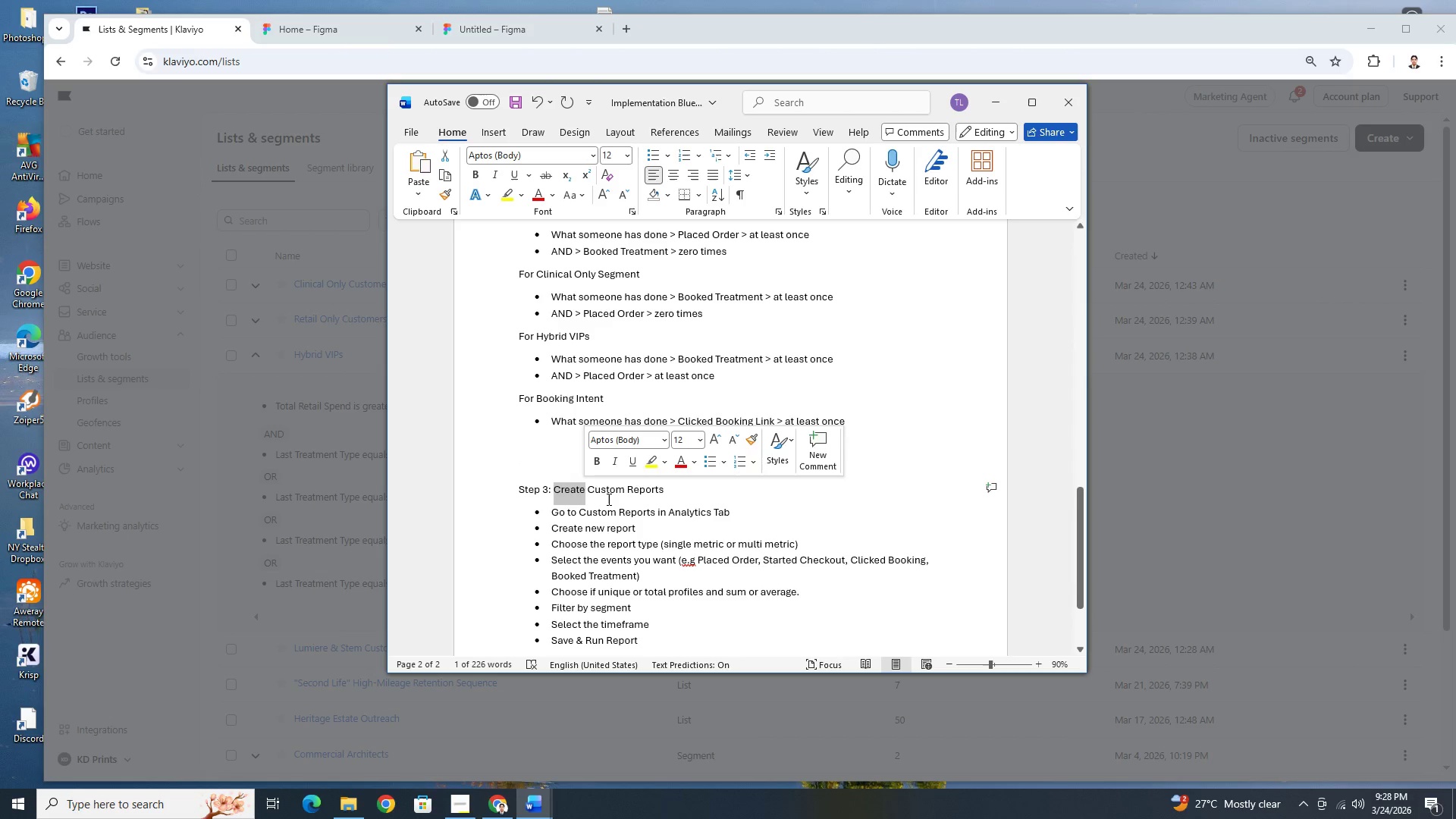 
type(Bui;d)
key(Backspace)
key(Backspace)
type(d)
key(Backspace)
type(ld)
 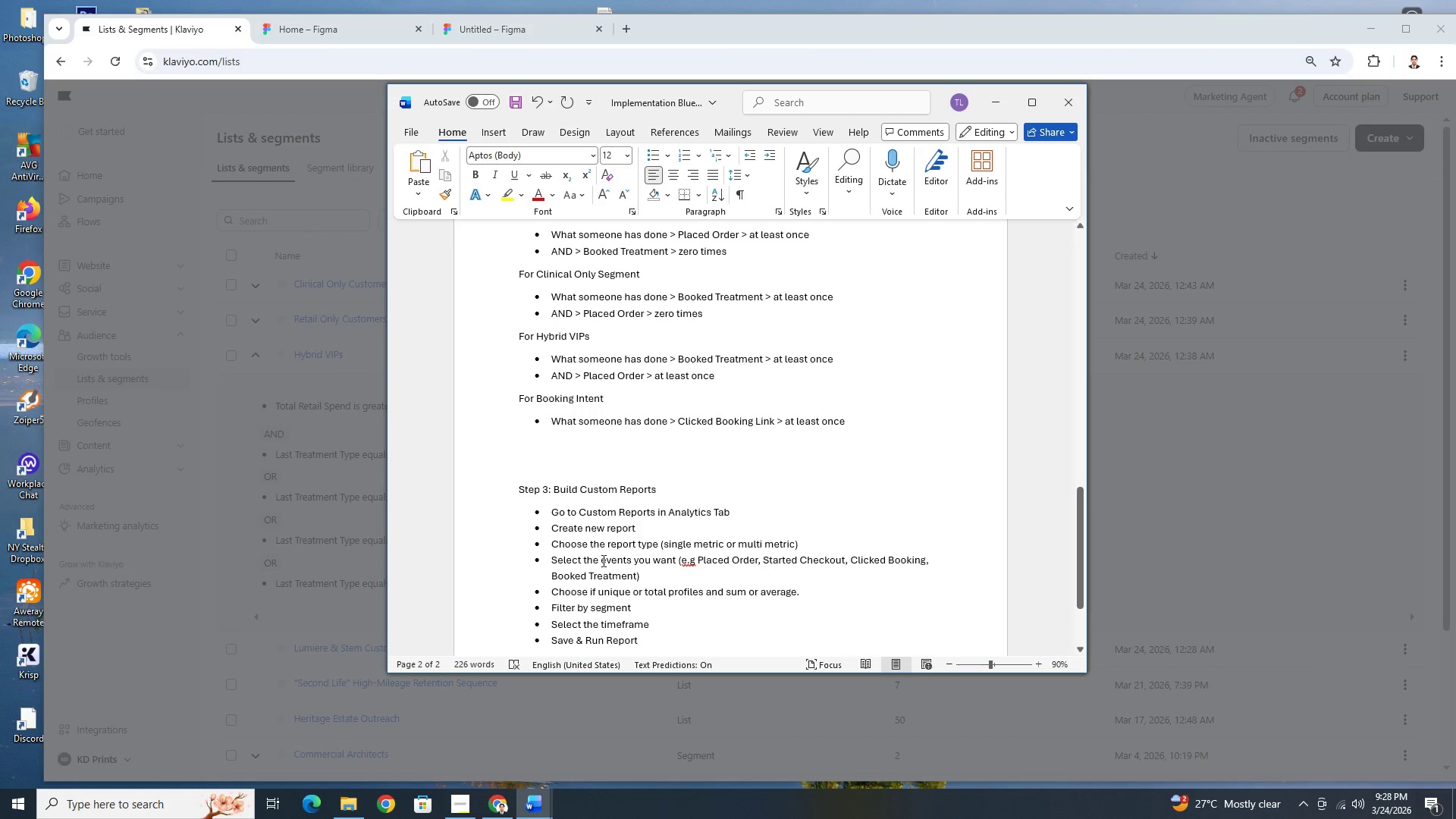 
left_click([549, 513])
 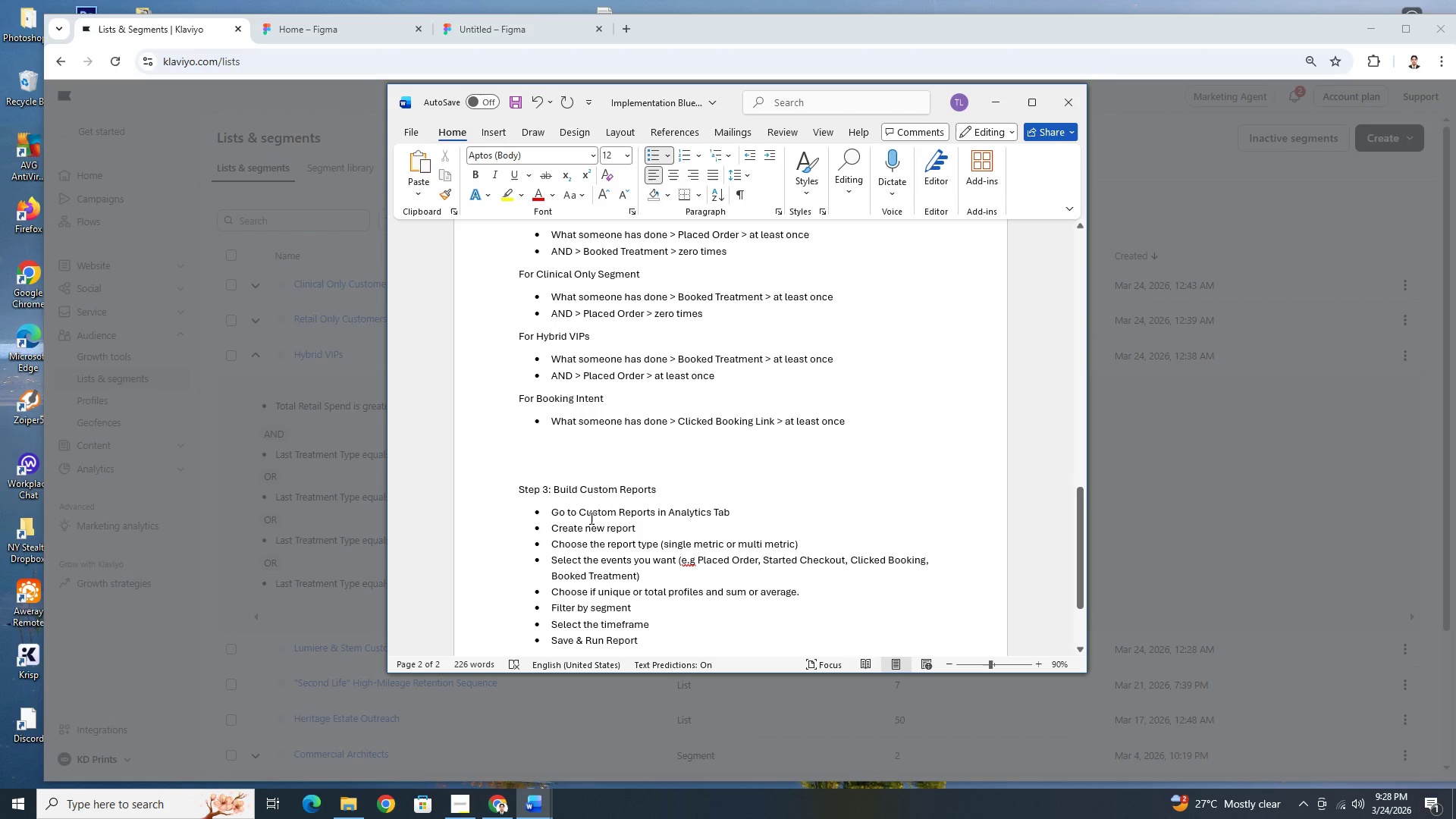 
key(Backspace)
 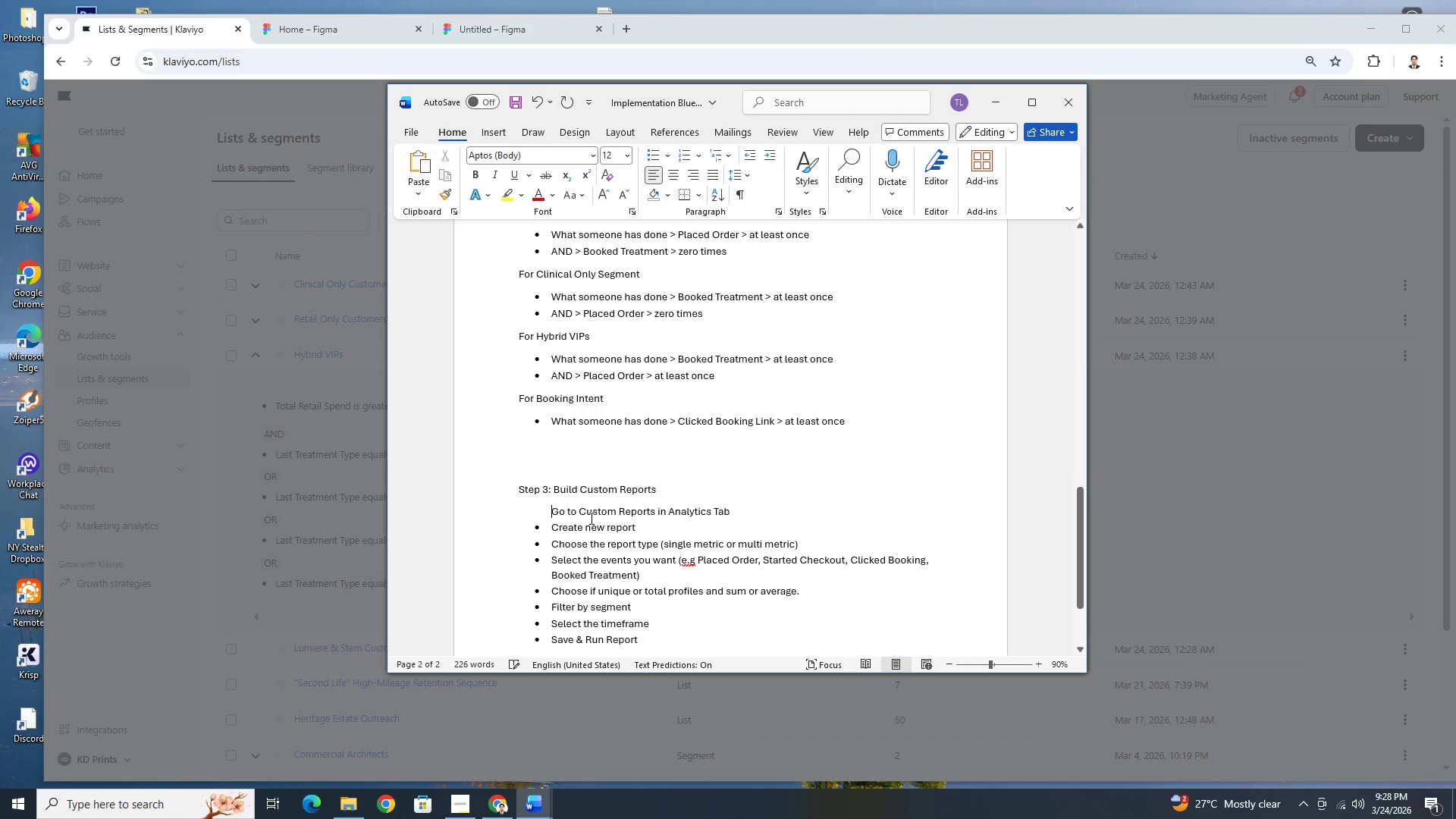 
key(Backspace)
 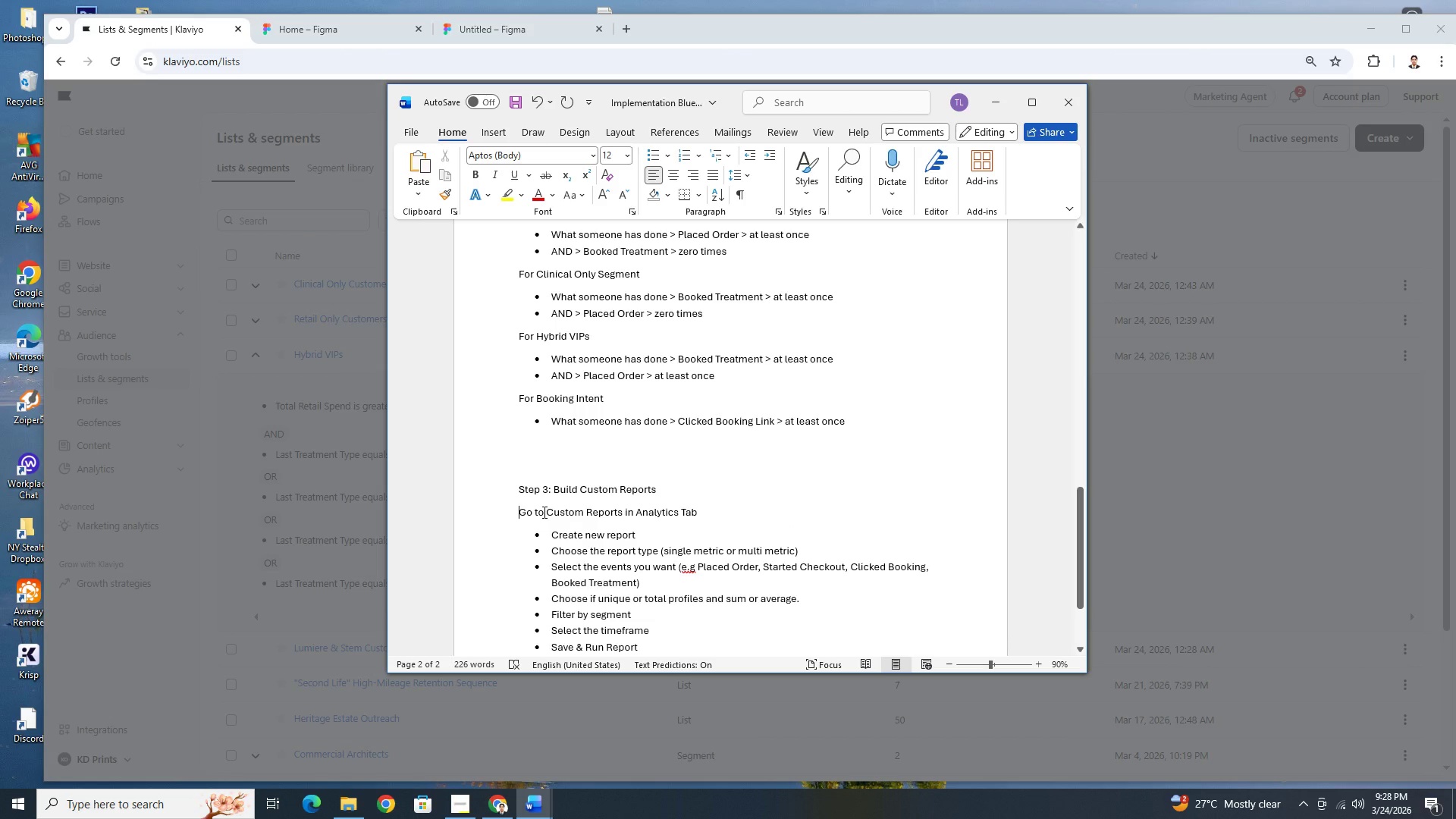 
left_click([543, 512])
 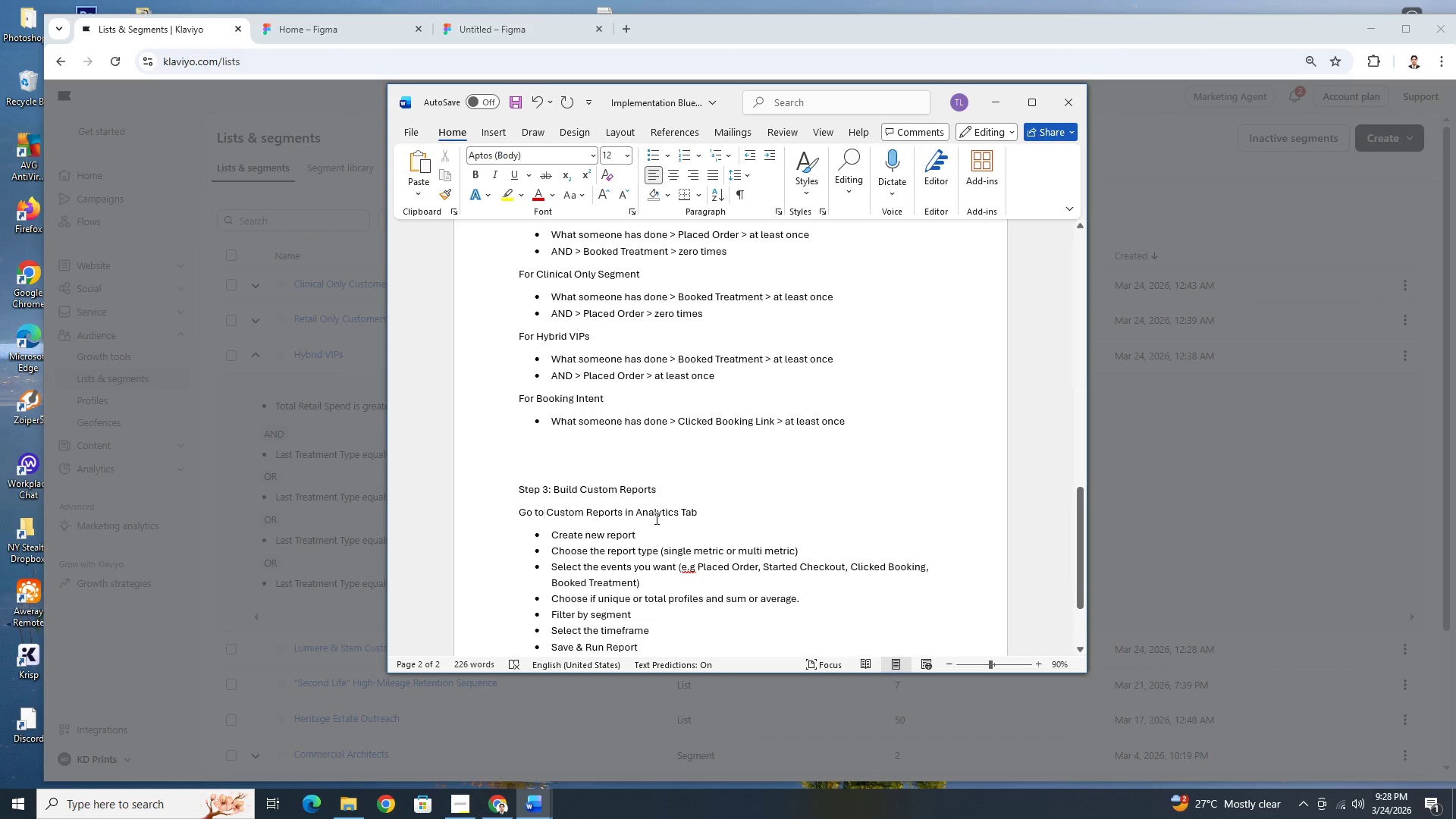 
type( Analytivc)
key(Backspace)
key(Backspace)
type(cs >)
 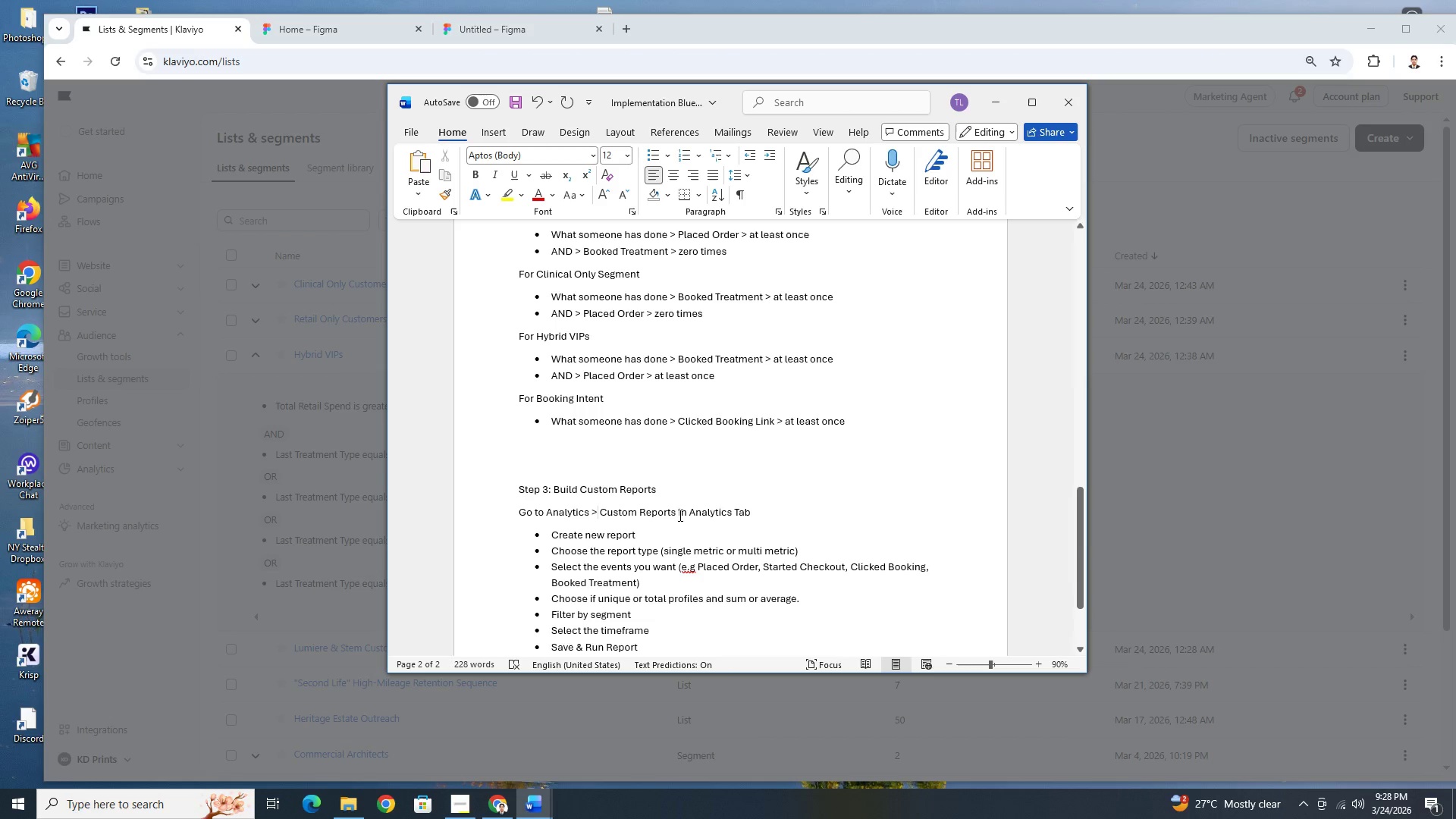 
left_click_drag(start_coordinate=[678, 514], to_coordinate=[742, 510])
 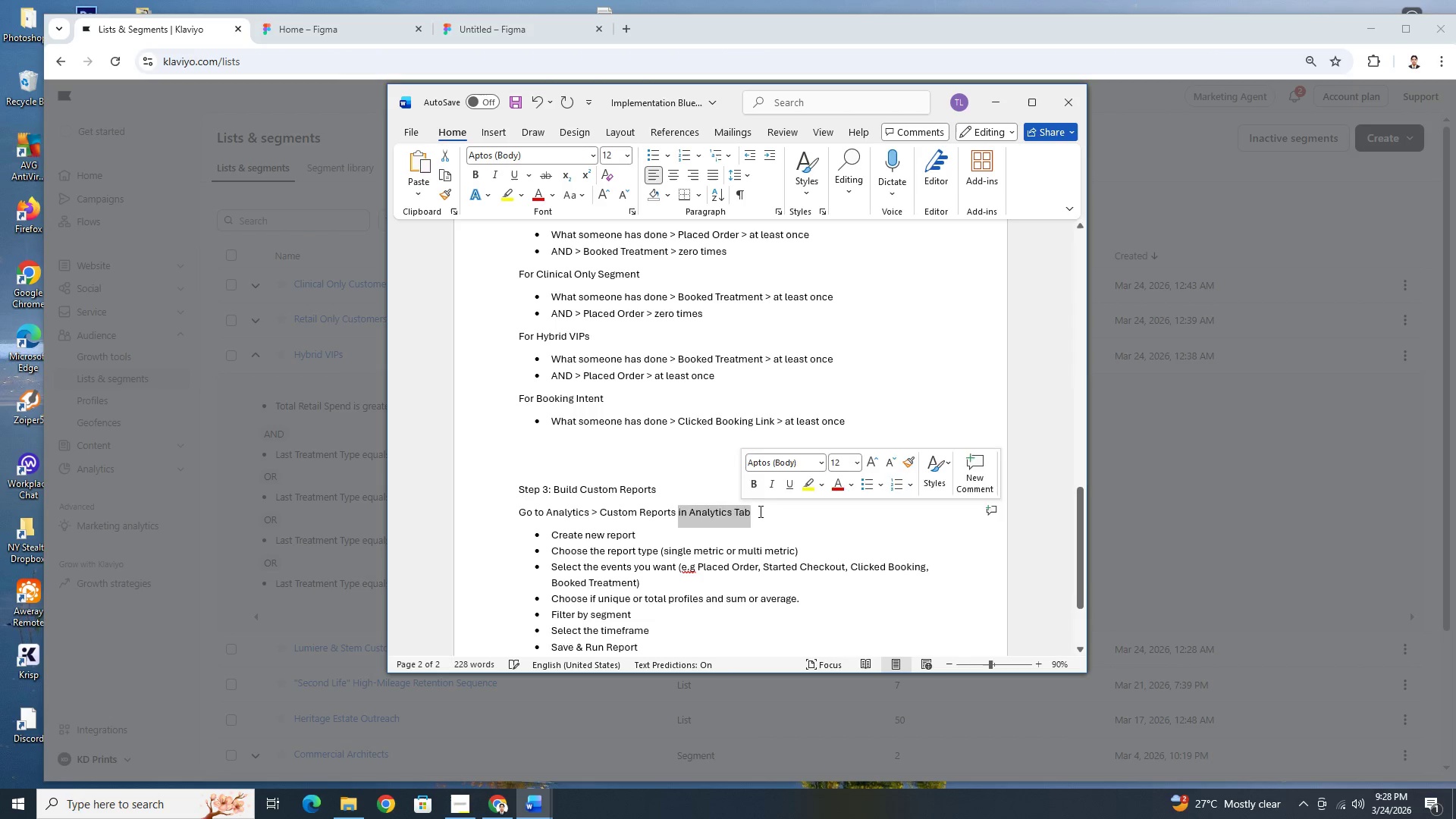 
key(Backspace)
 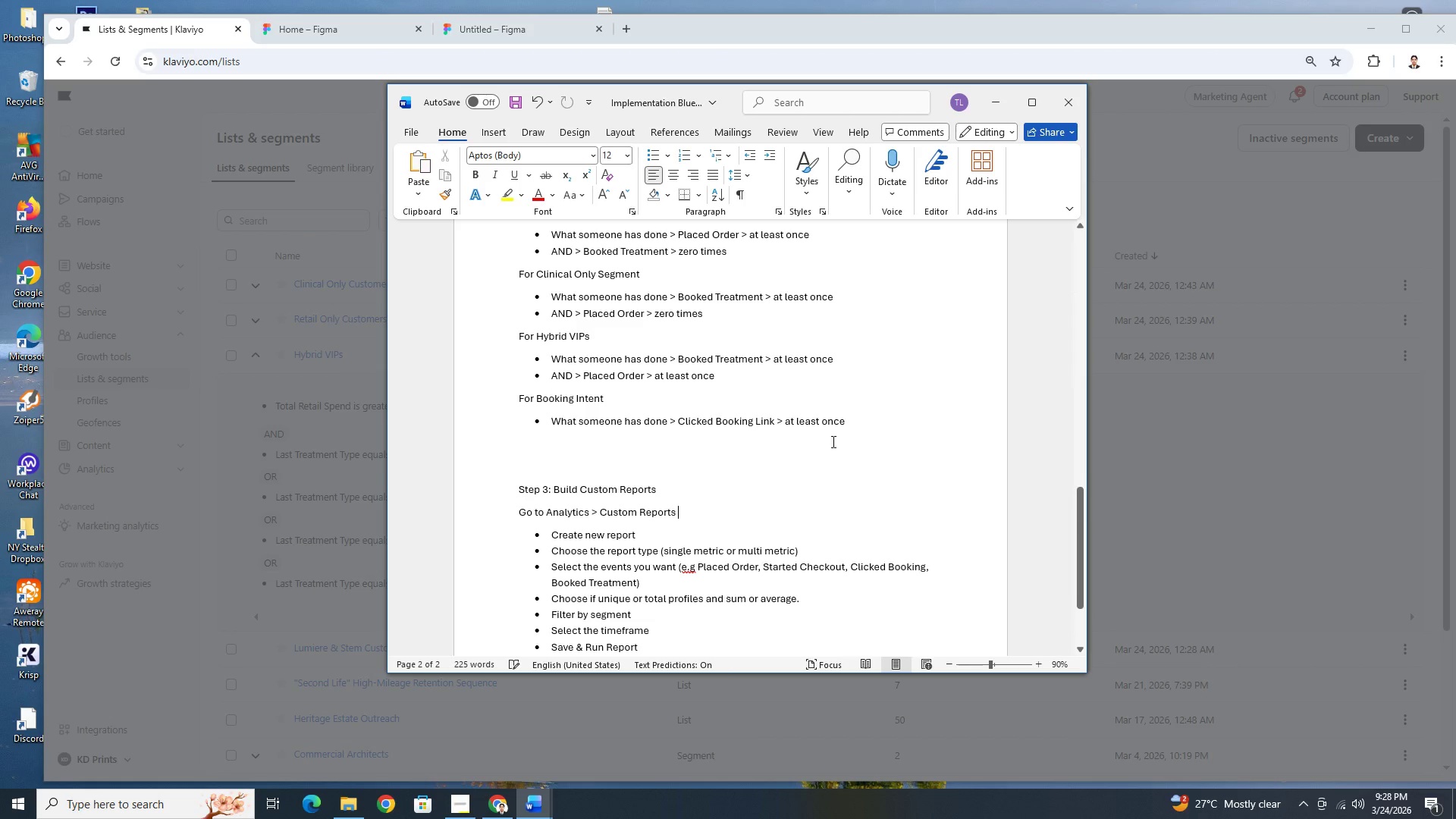 
scroll: coordinate [836, 437], scroll_direction: up, amount: 8.0
 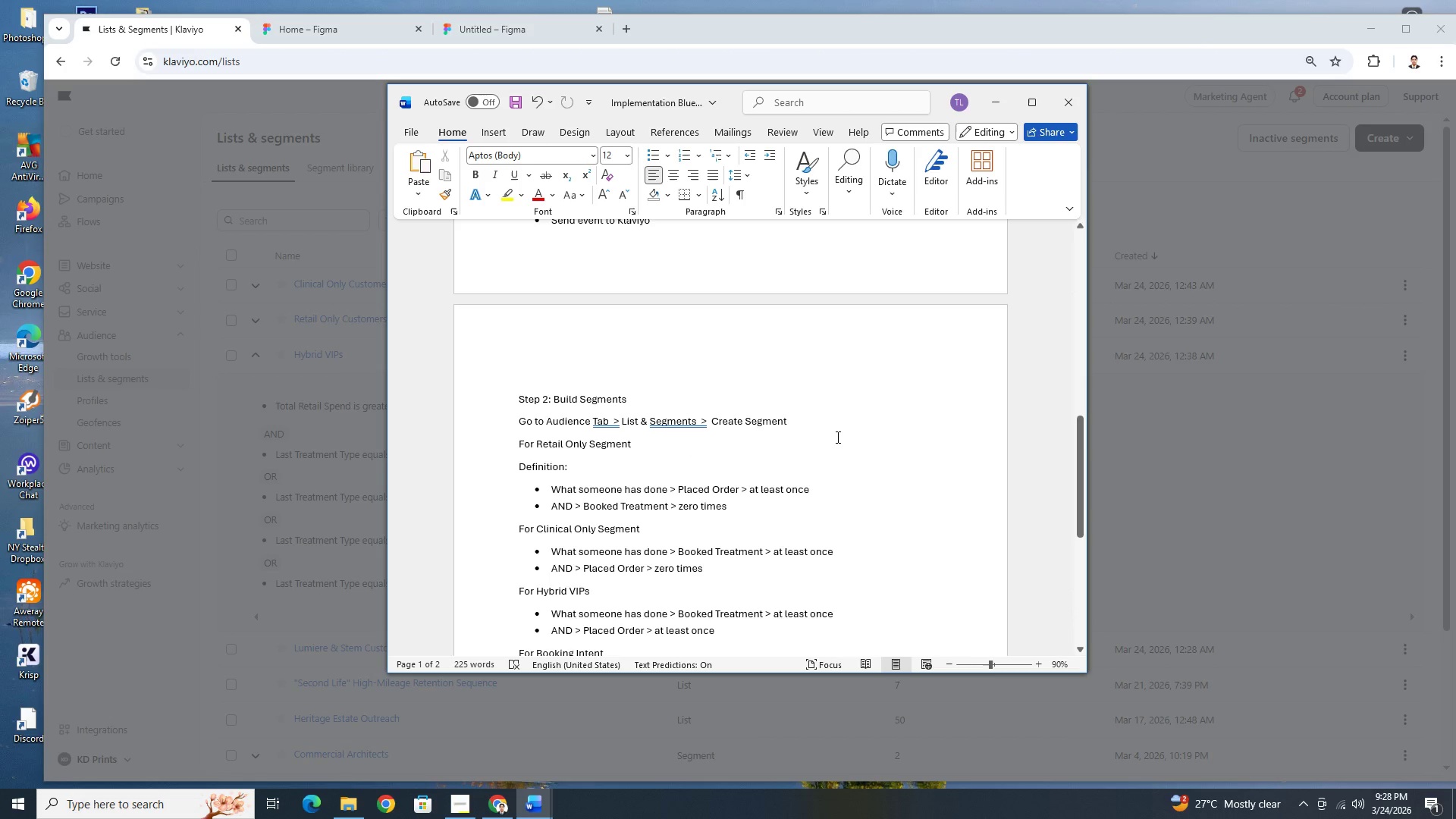 
scroll: coordinate [778, 458], scroll_direction: down, amount: 8.0
 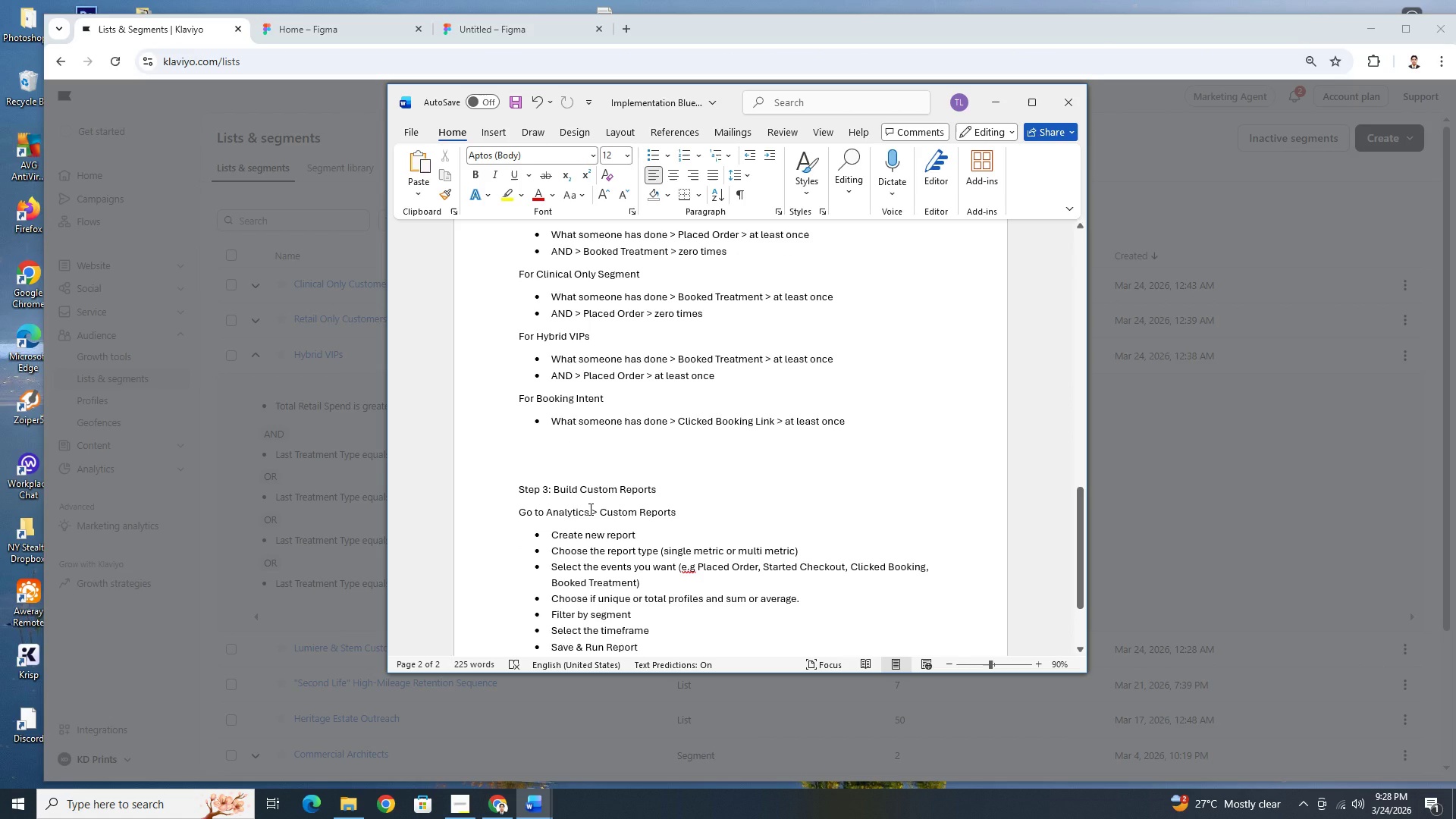 
left_click([589, 509])
 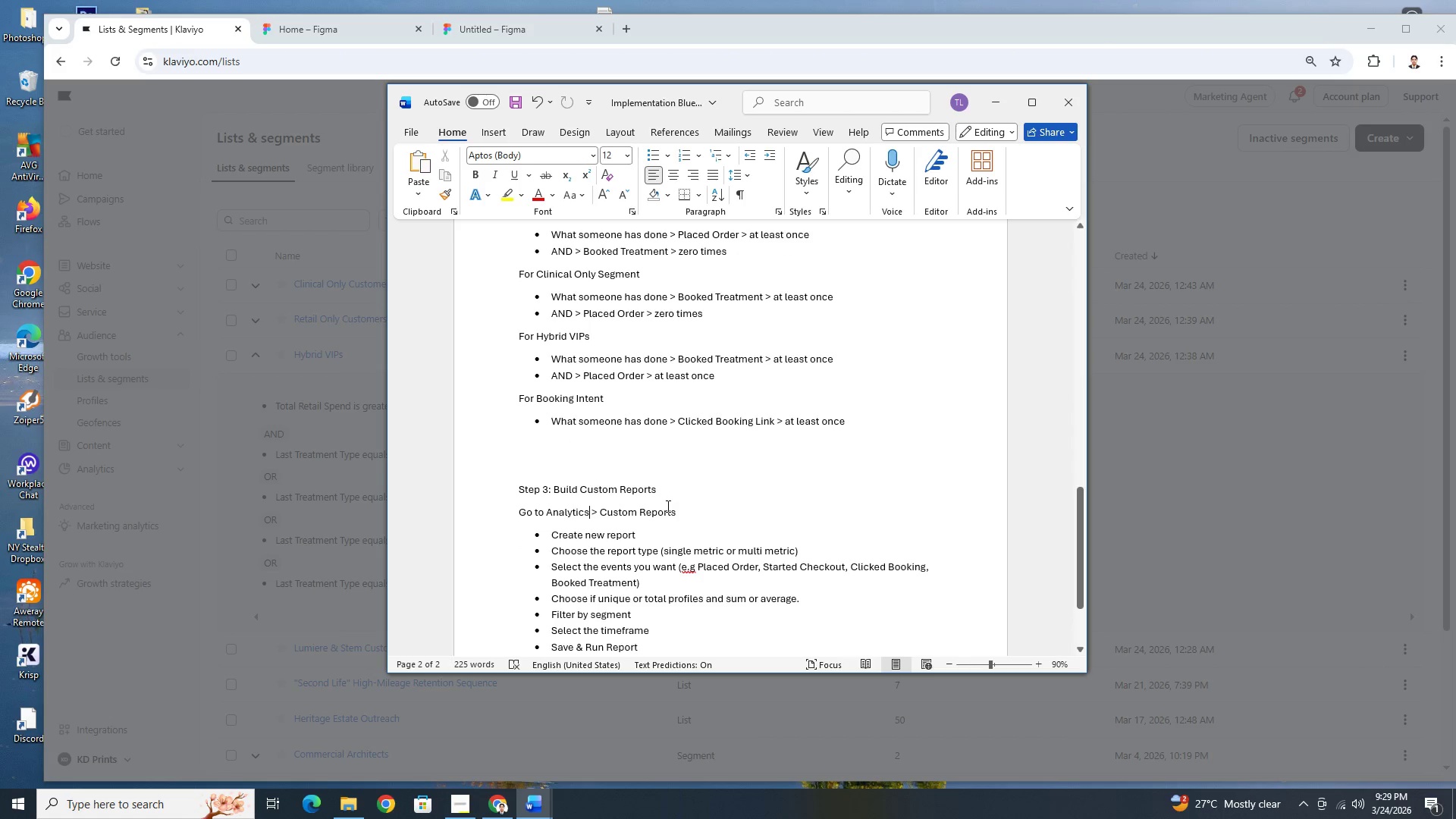 
type( Tab)
 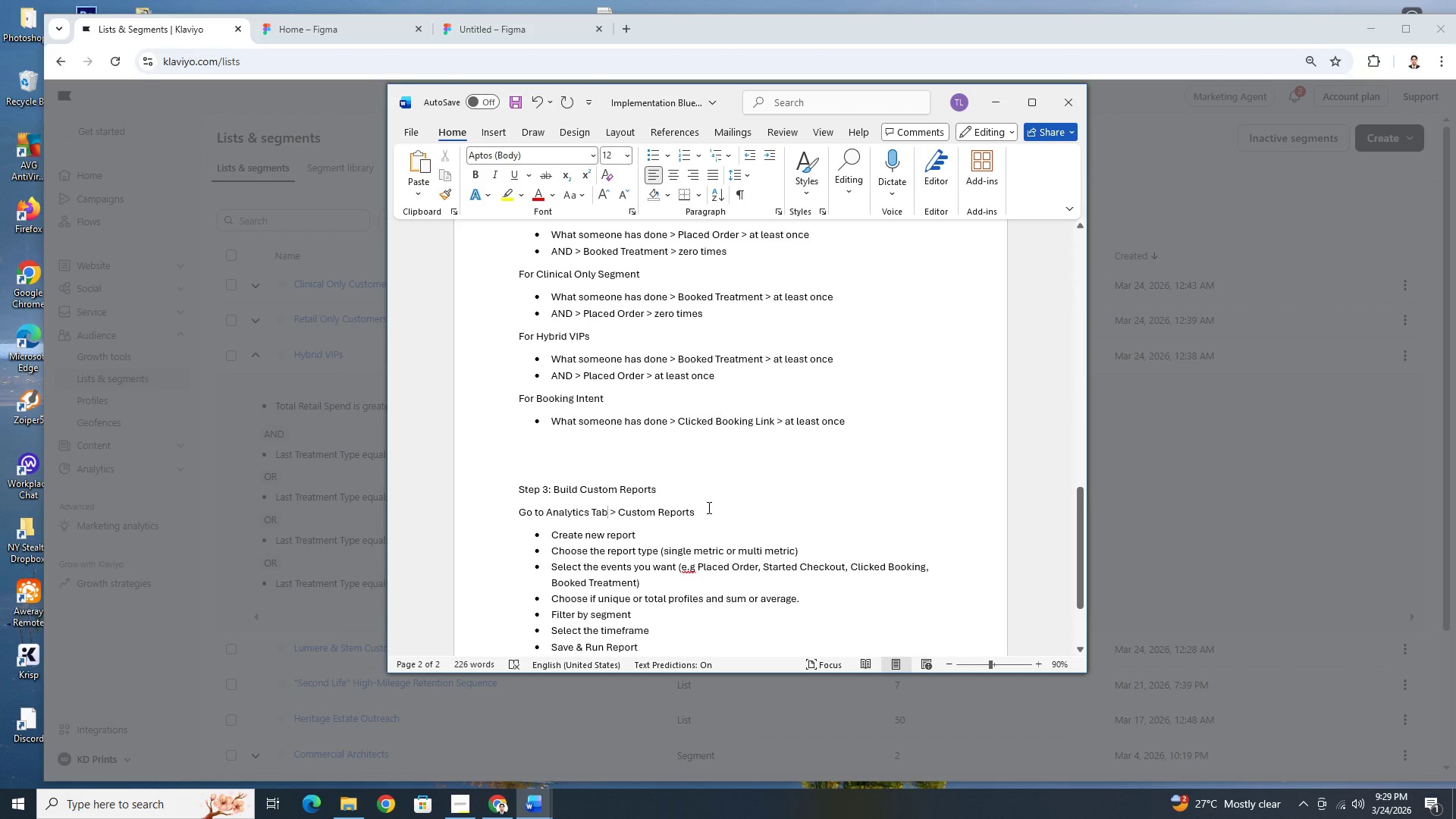 
left_click([719, 516])
 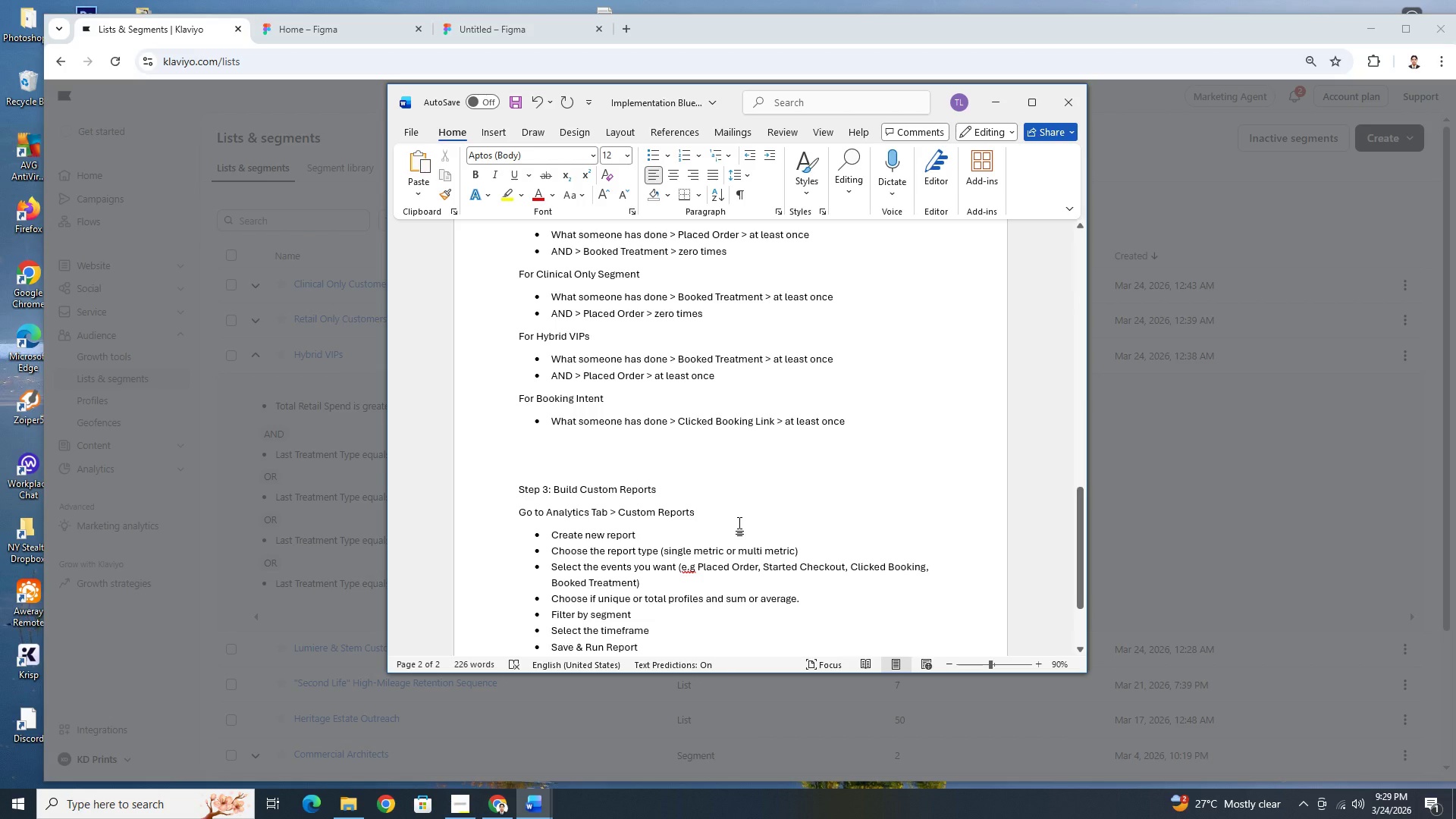 
key(Shift+ShiftRight)
 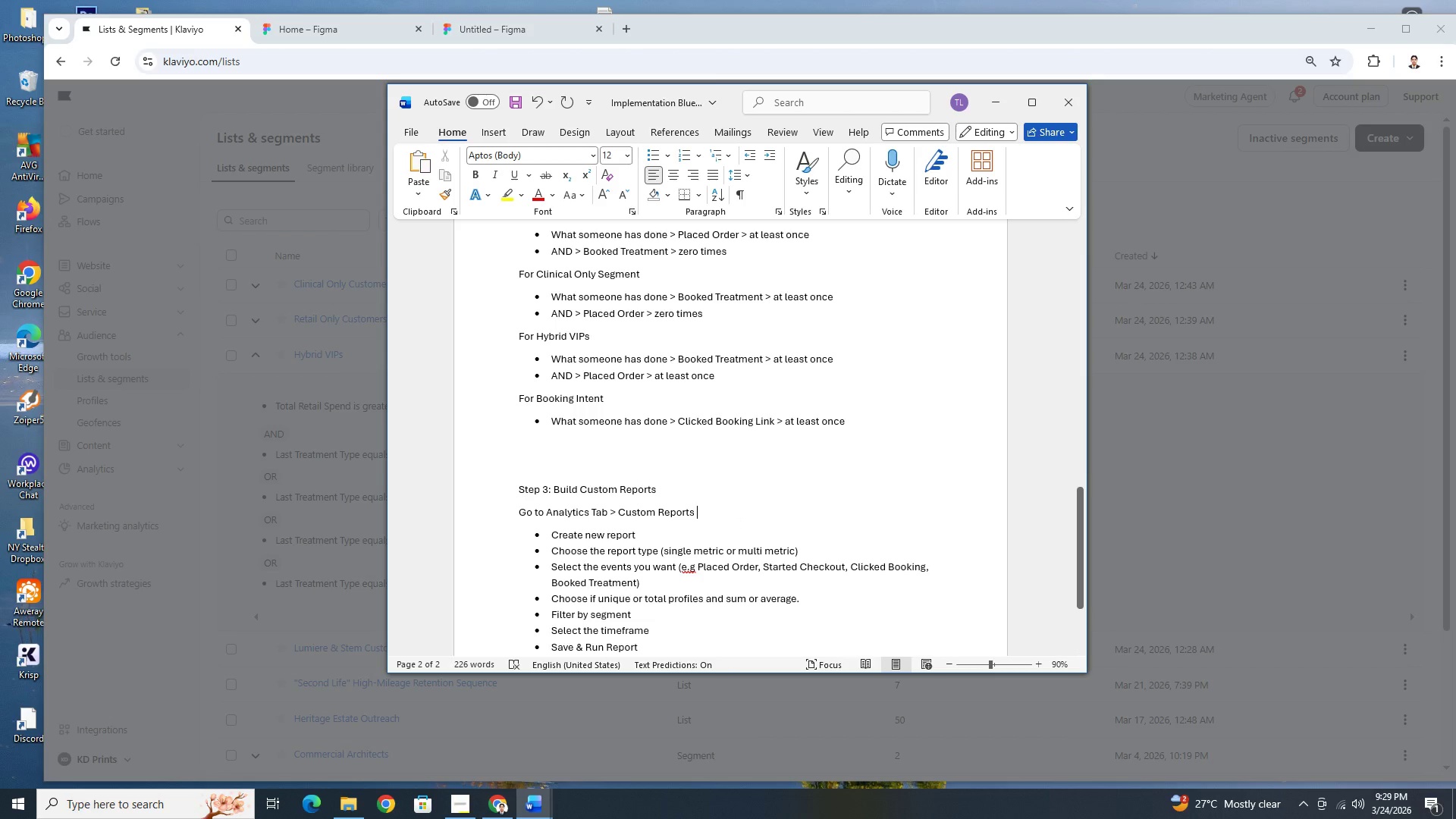 
key(Shift+Period)
 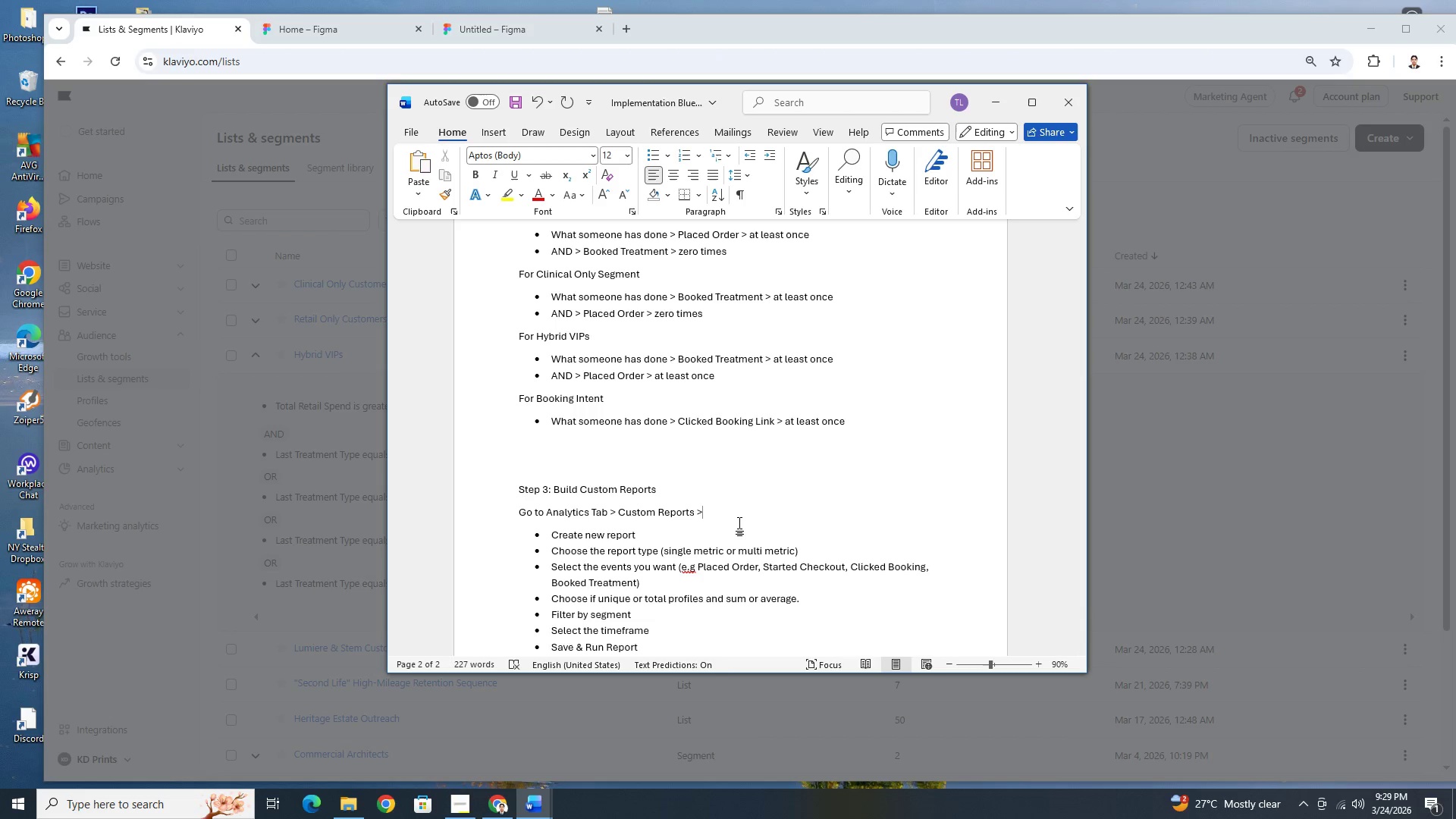 
key(ArrowLeft)
 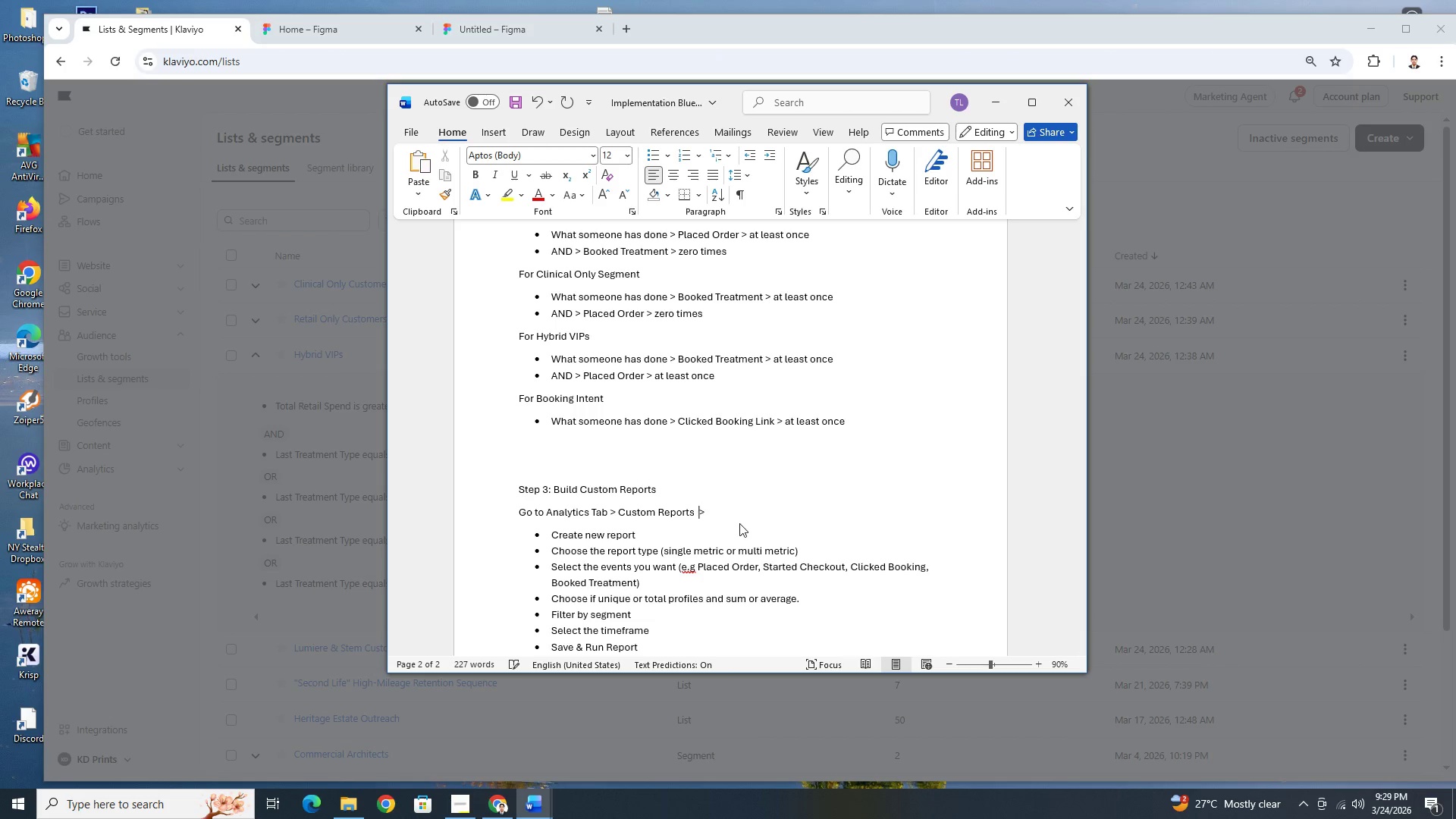 
key(Space)
 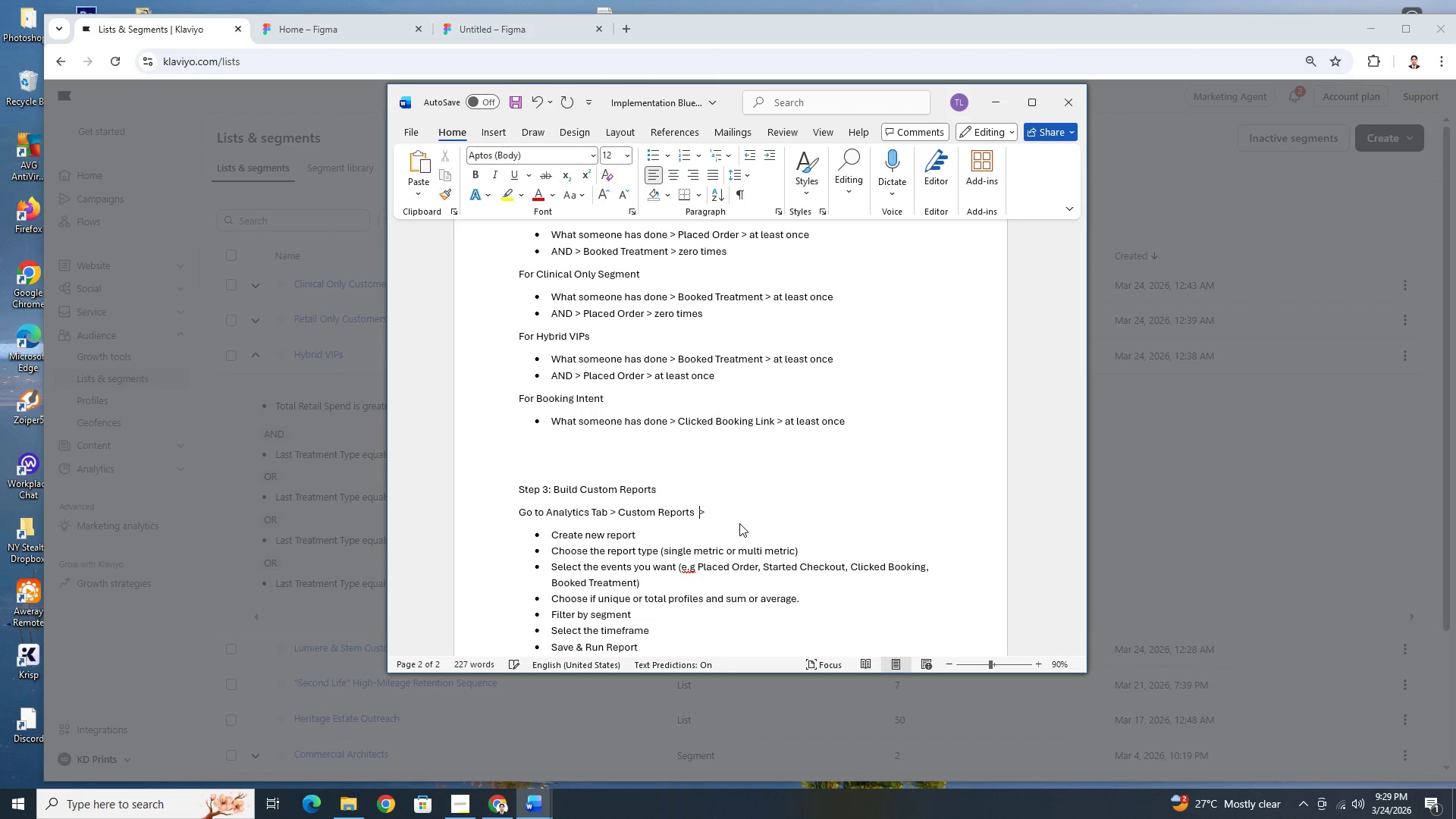 
key(ArrowRight)
 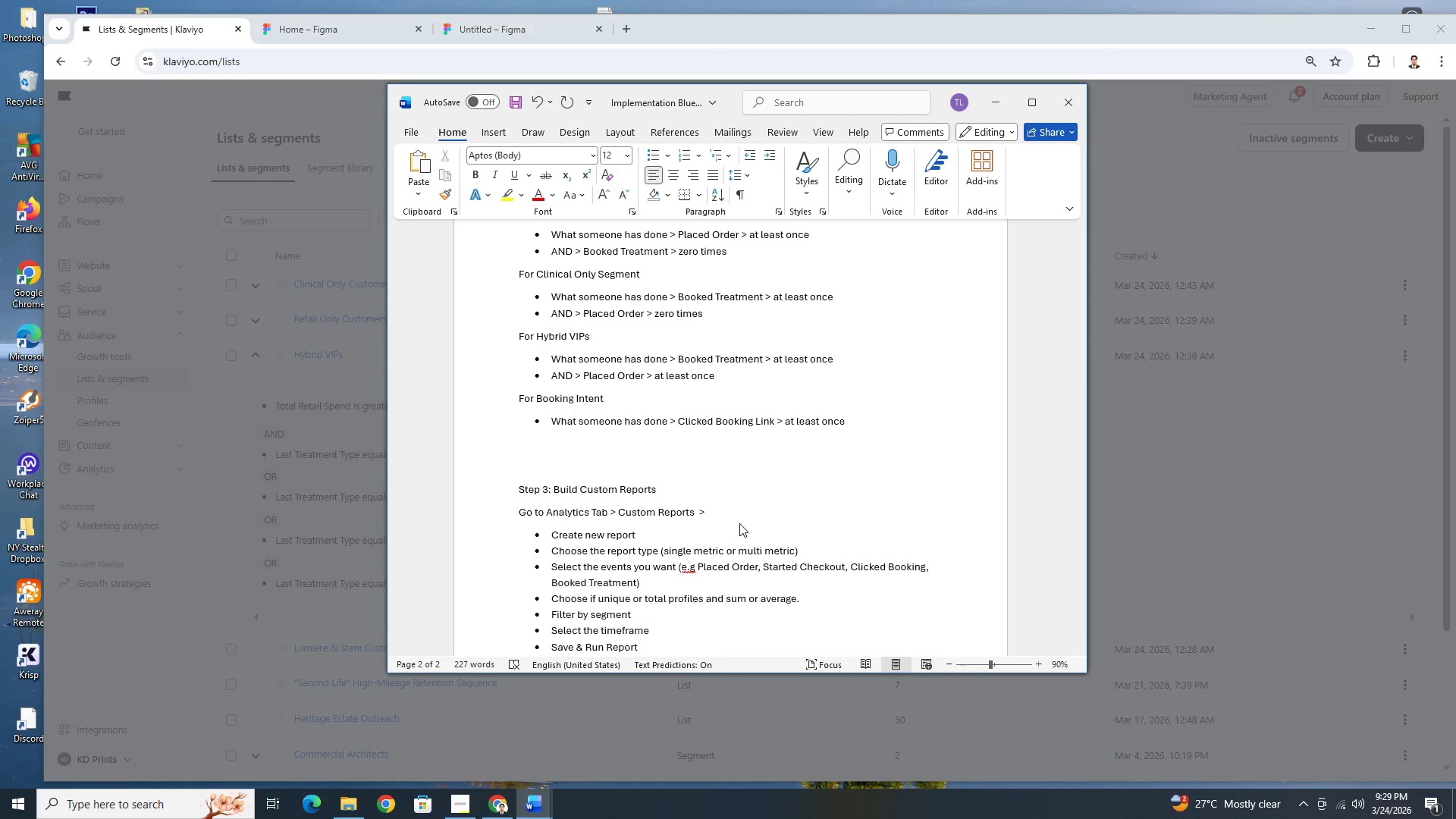 
hold_key(key=ArrowLeft, duration=0.95)
 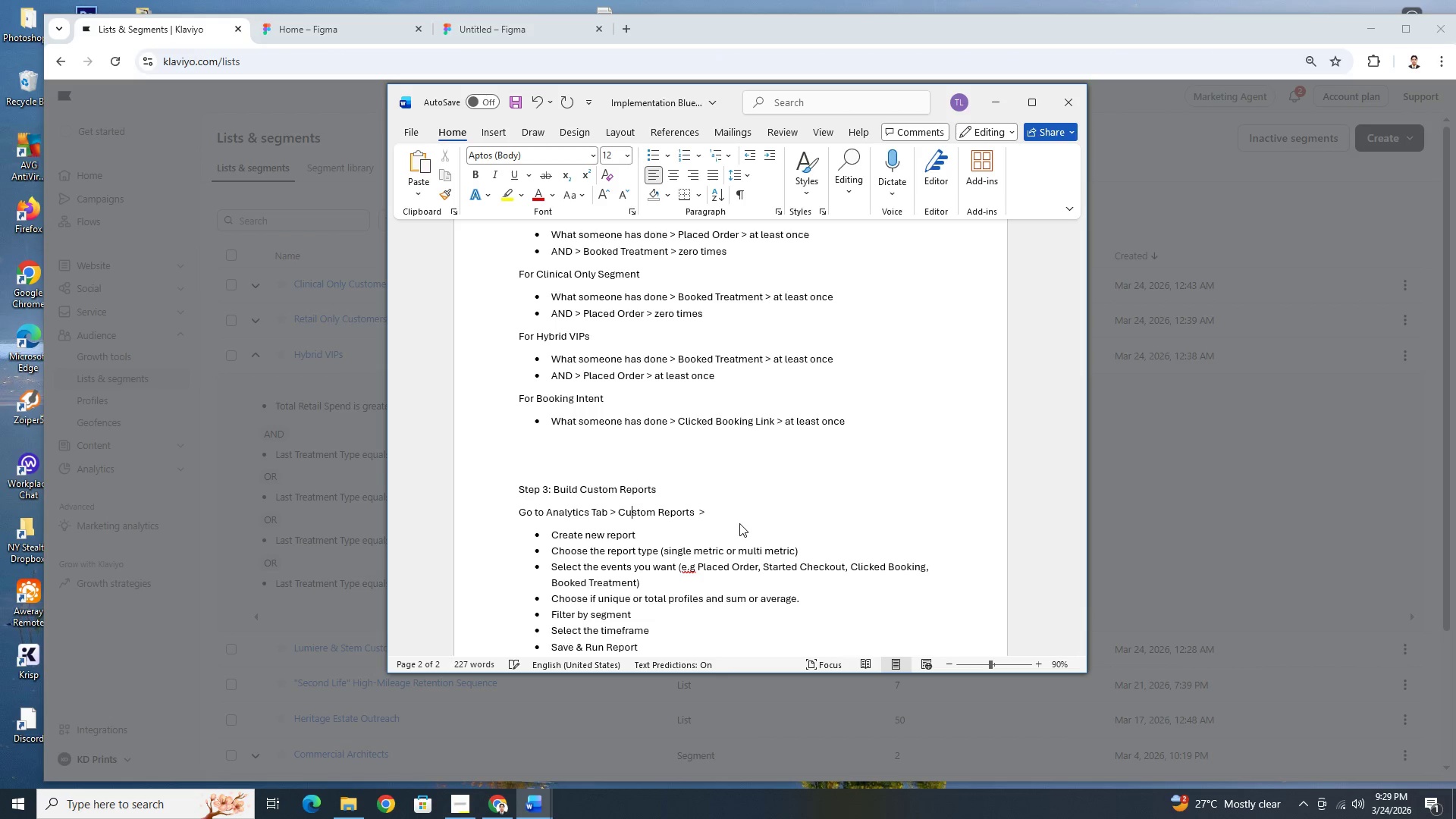 
key(ArrowLeft)
 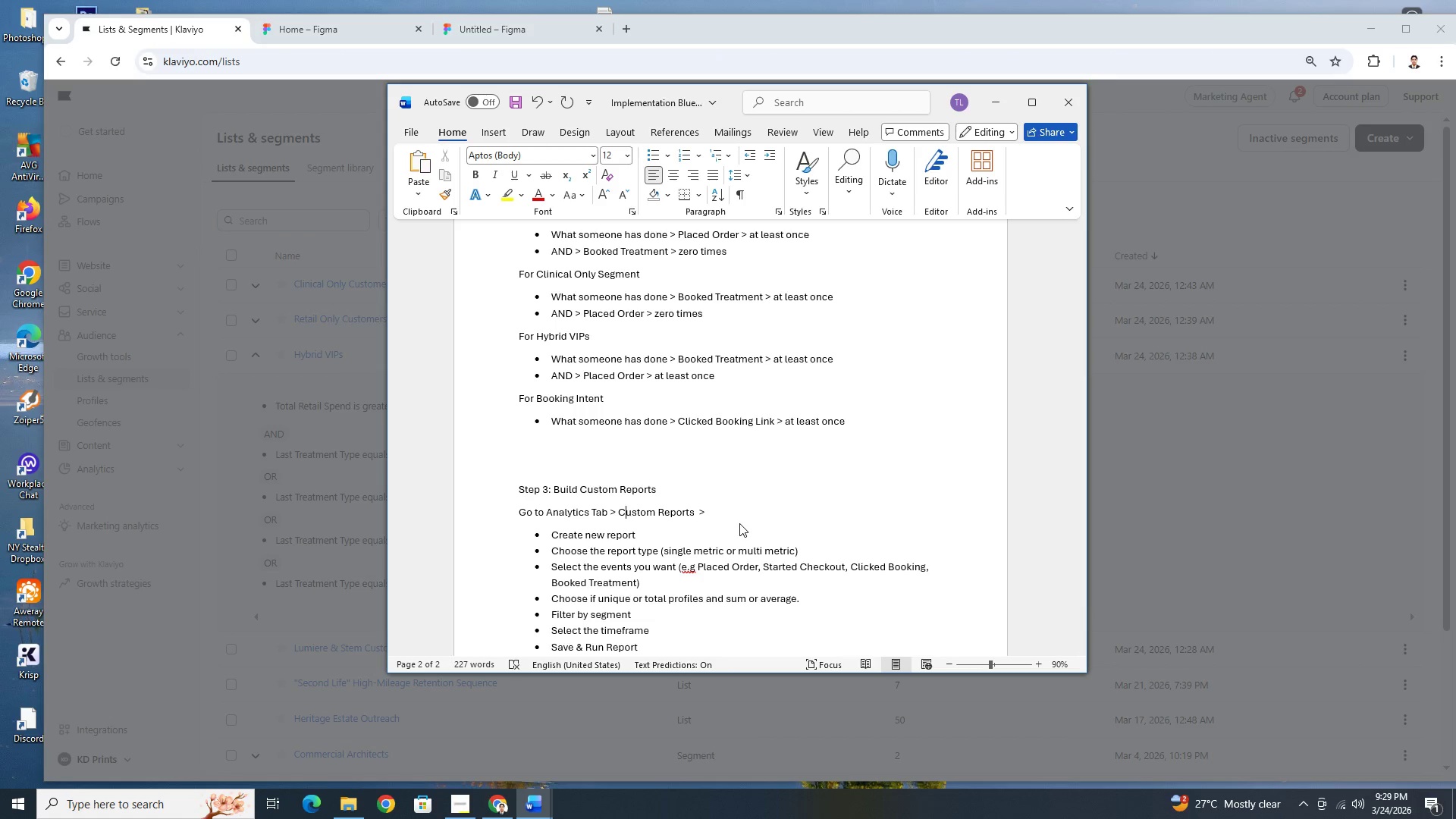 
key(ArrowLeft)
 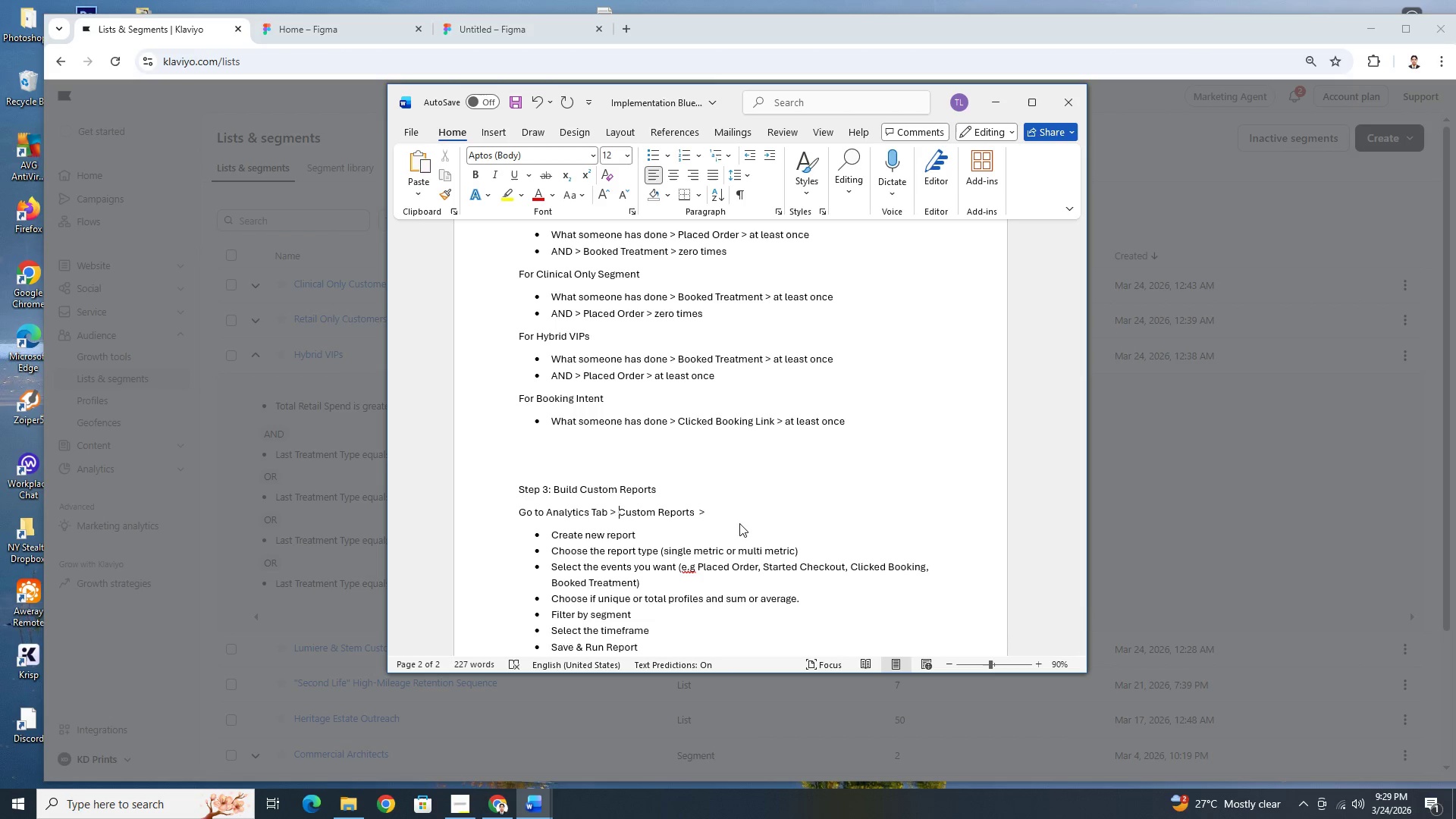 
key(ArrowLeft)
 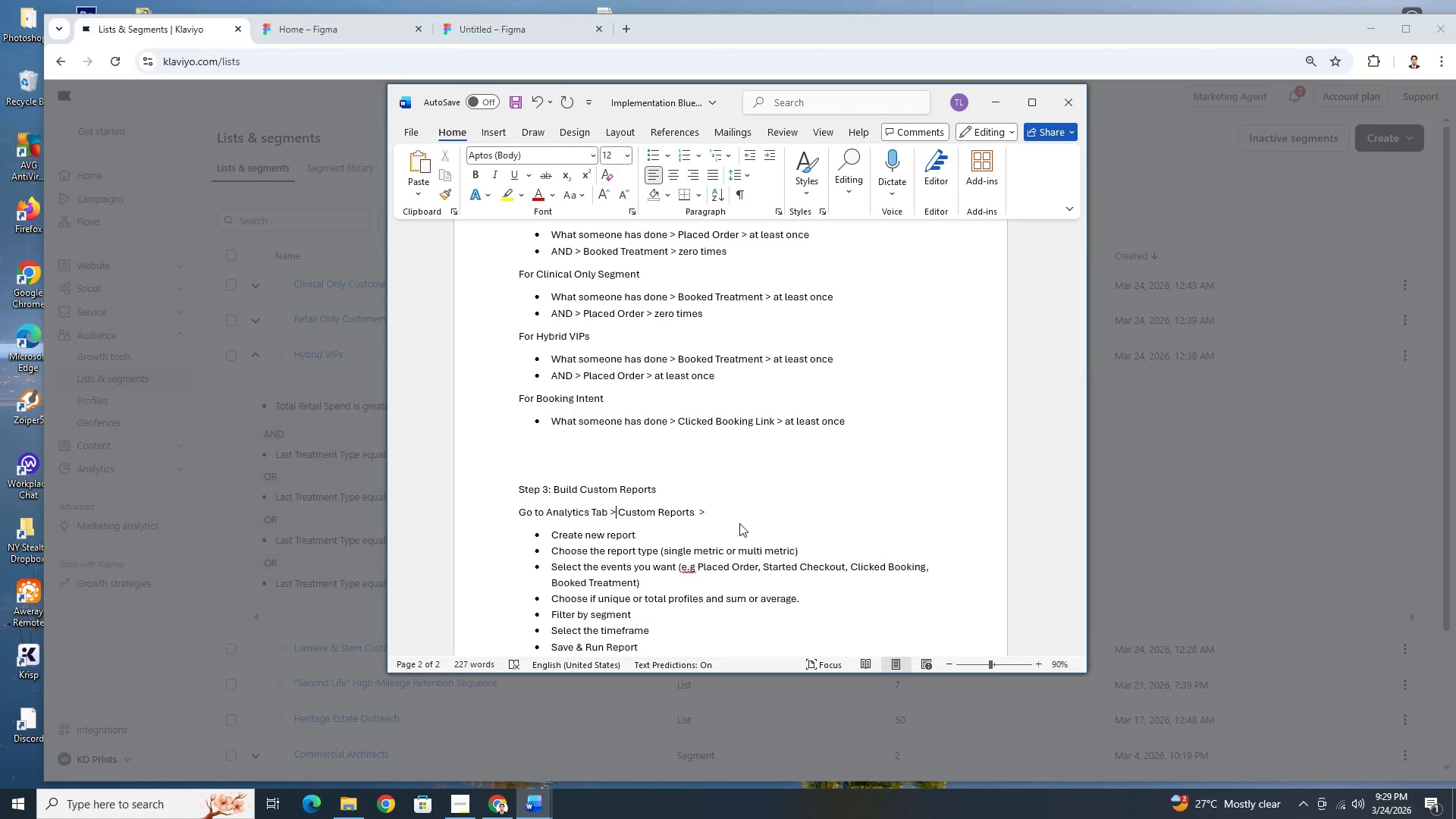 
key(ArrowLeft)
 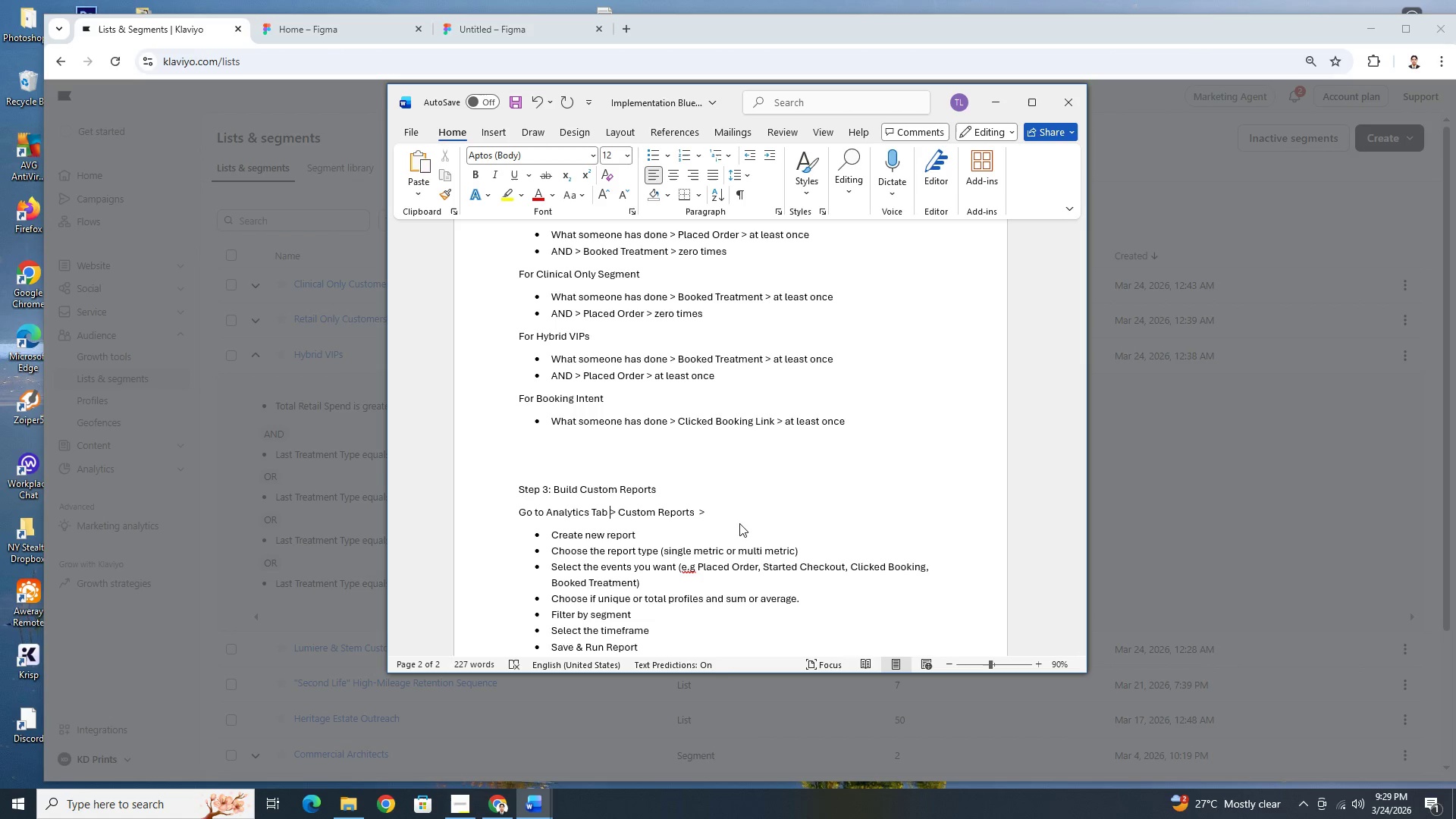 
key(Space)
 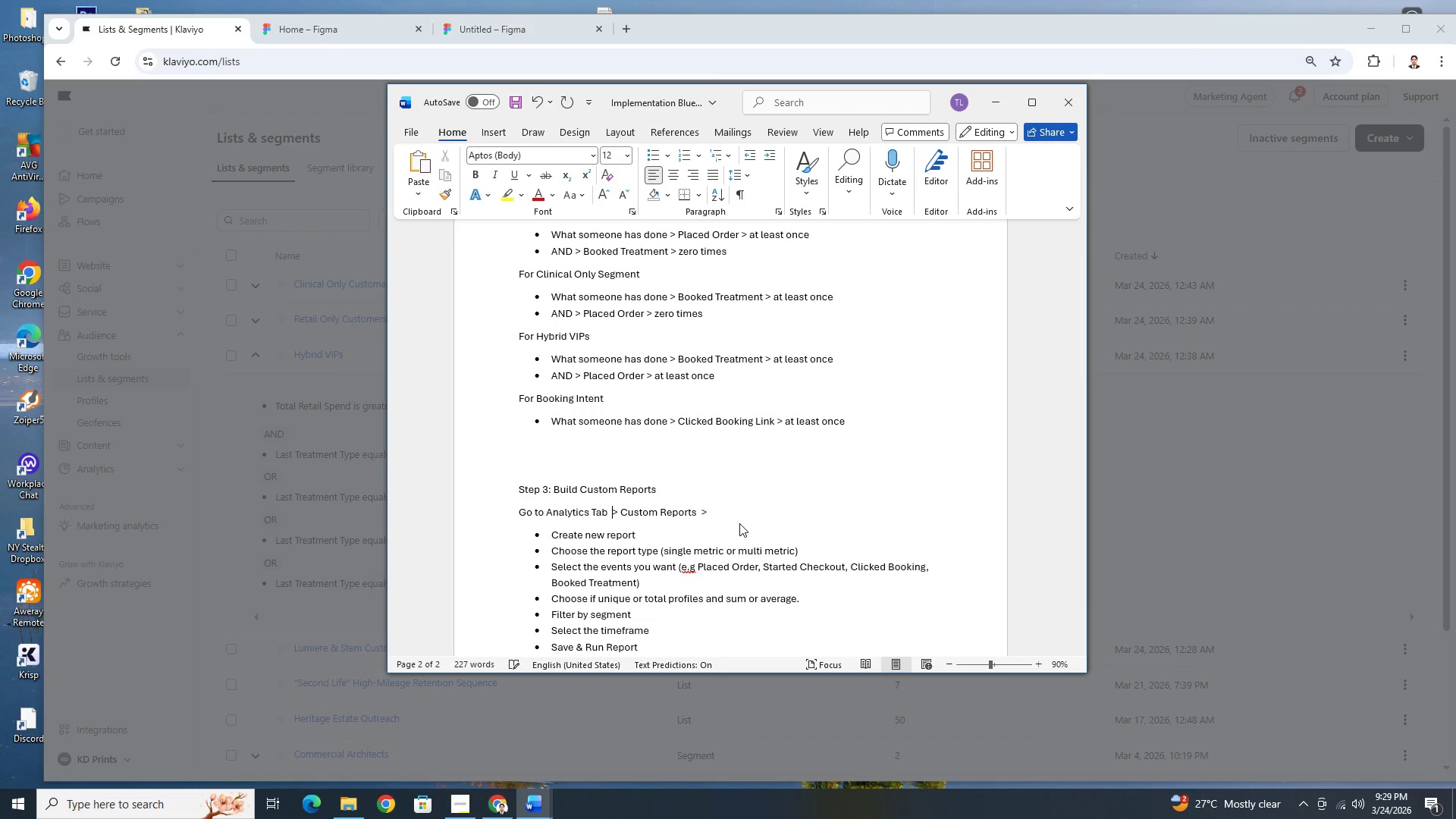 
hold_key(key=ArrowRight, duration=0.92)
 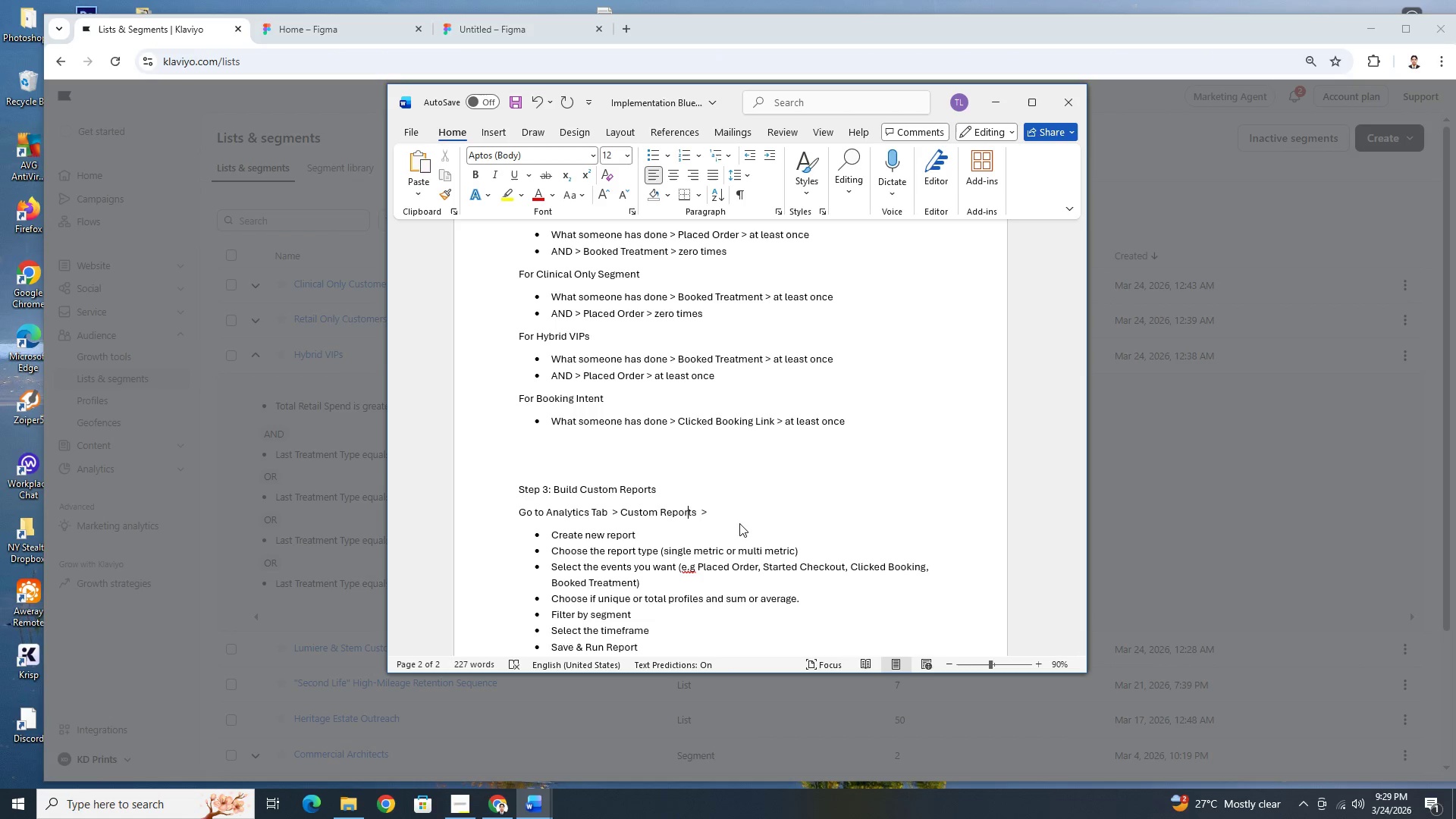 
key(ArrowRight)
 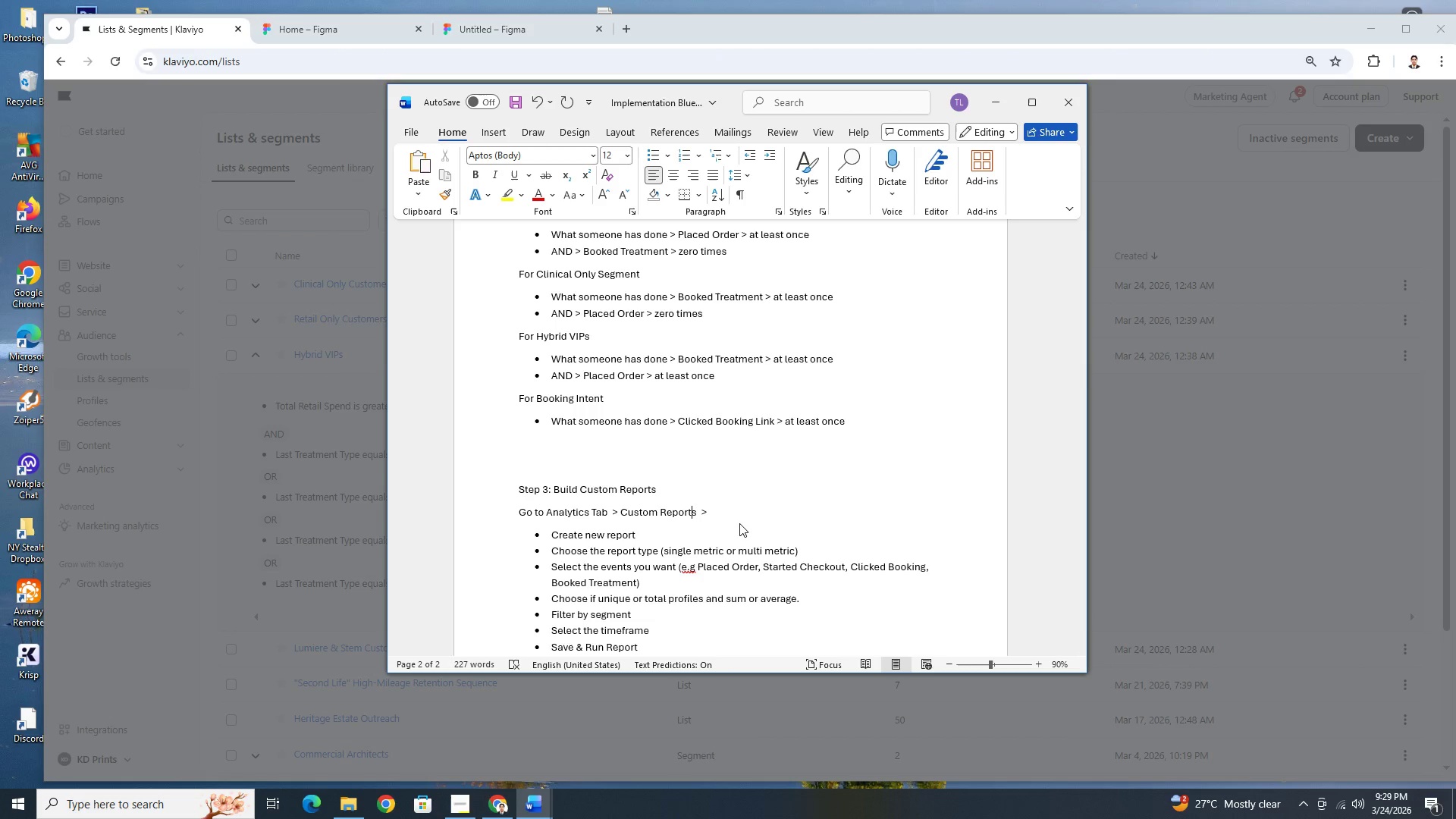 
key(ArrowRight)
 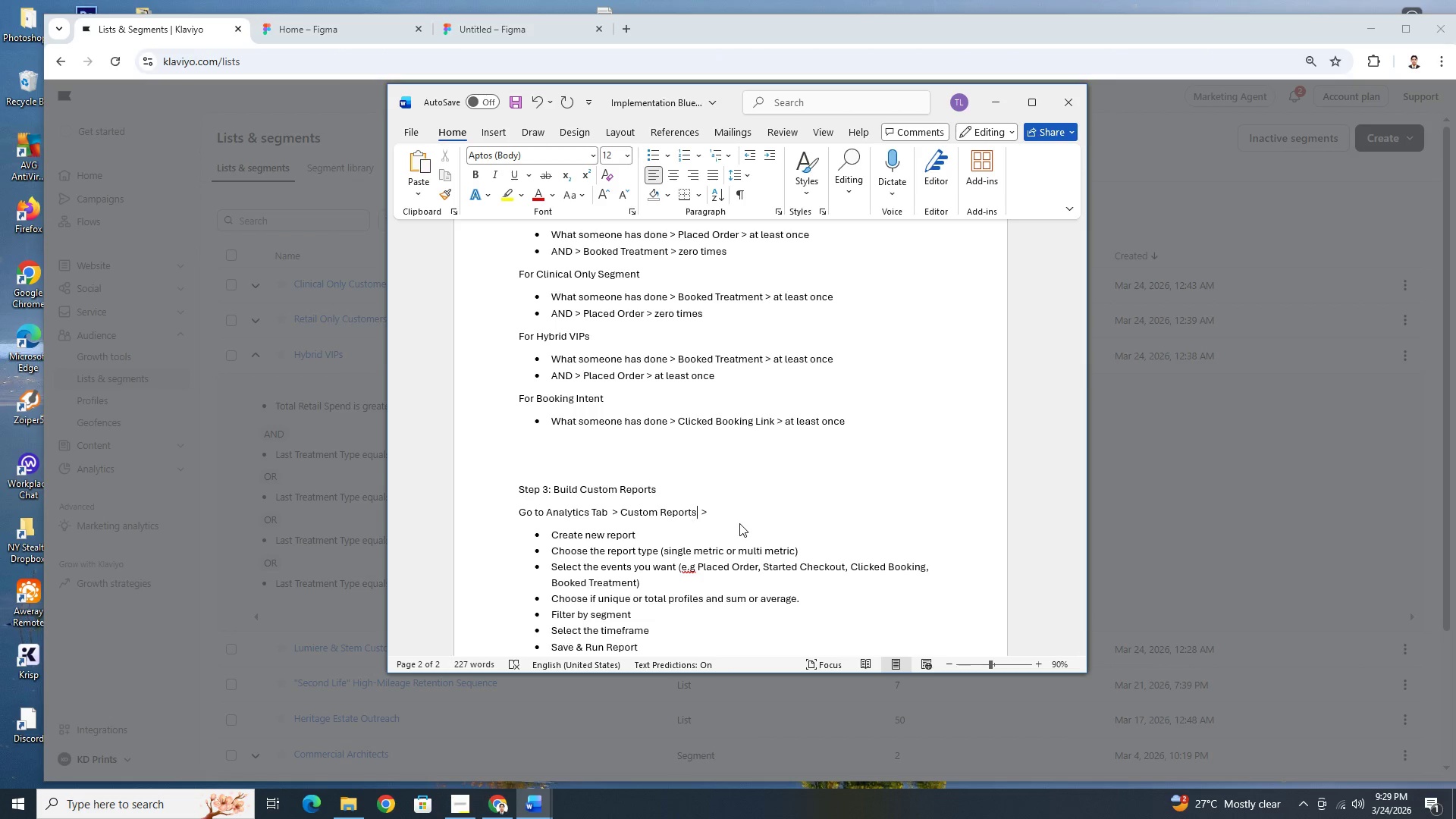 
key(ArrowRight)
 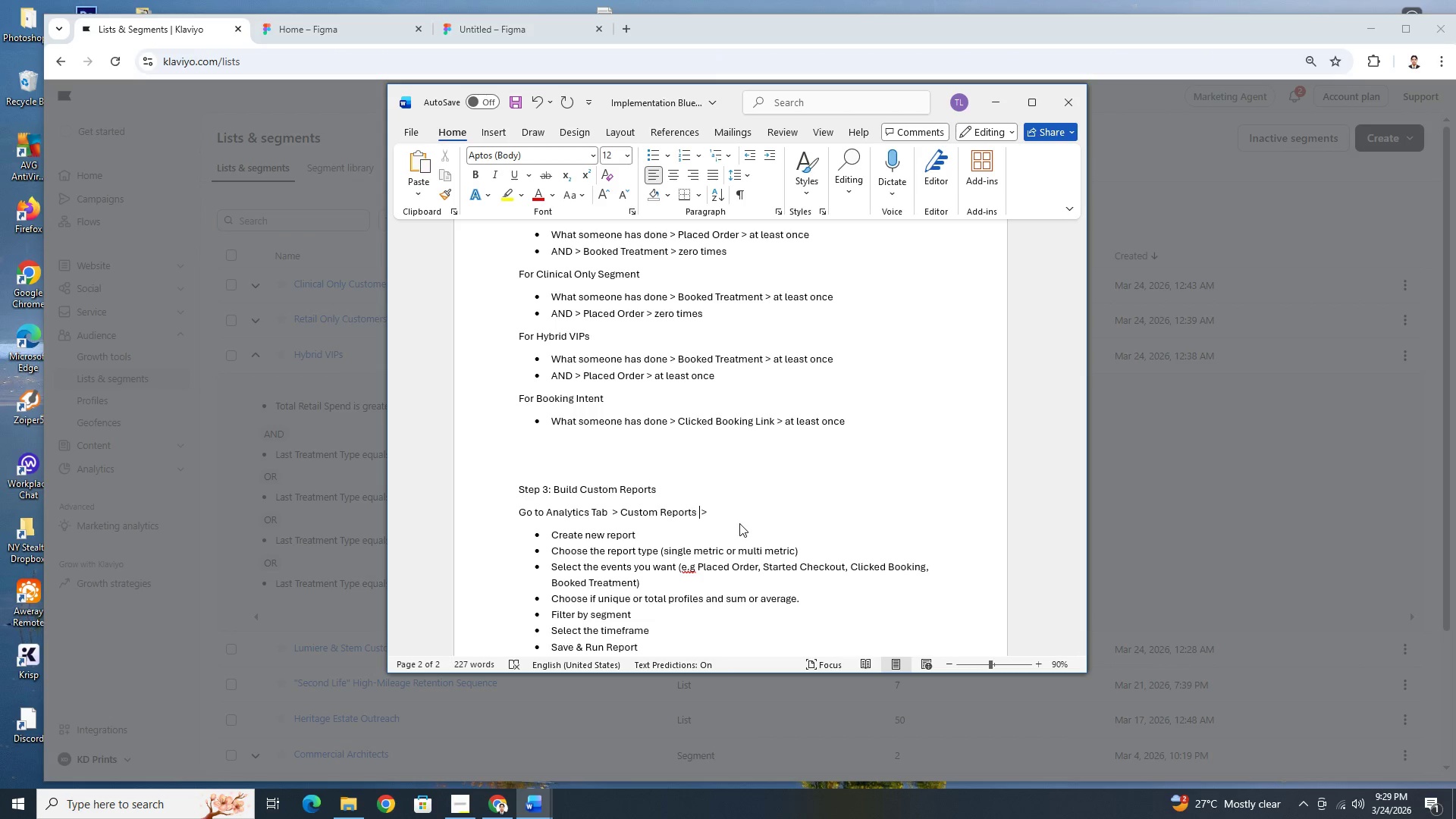 
key(ArrowRight)
 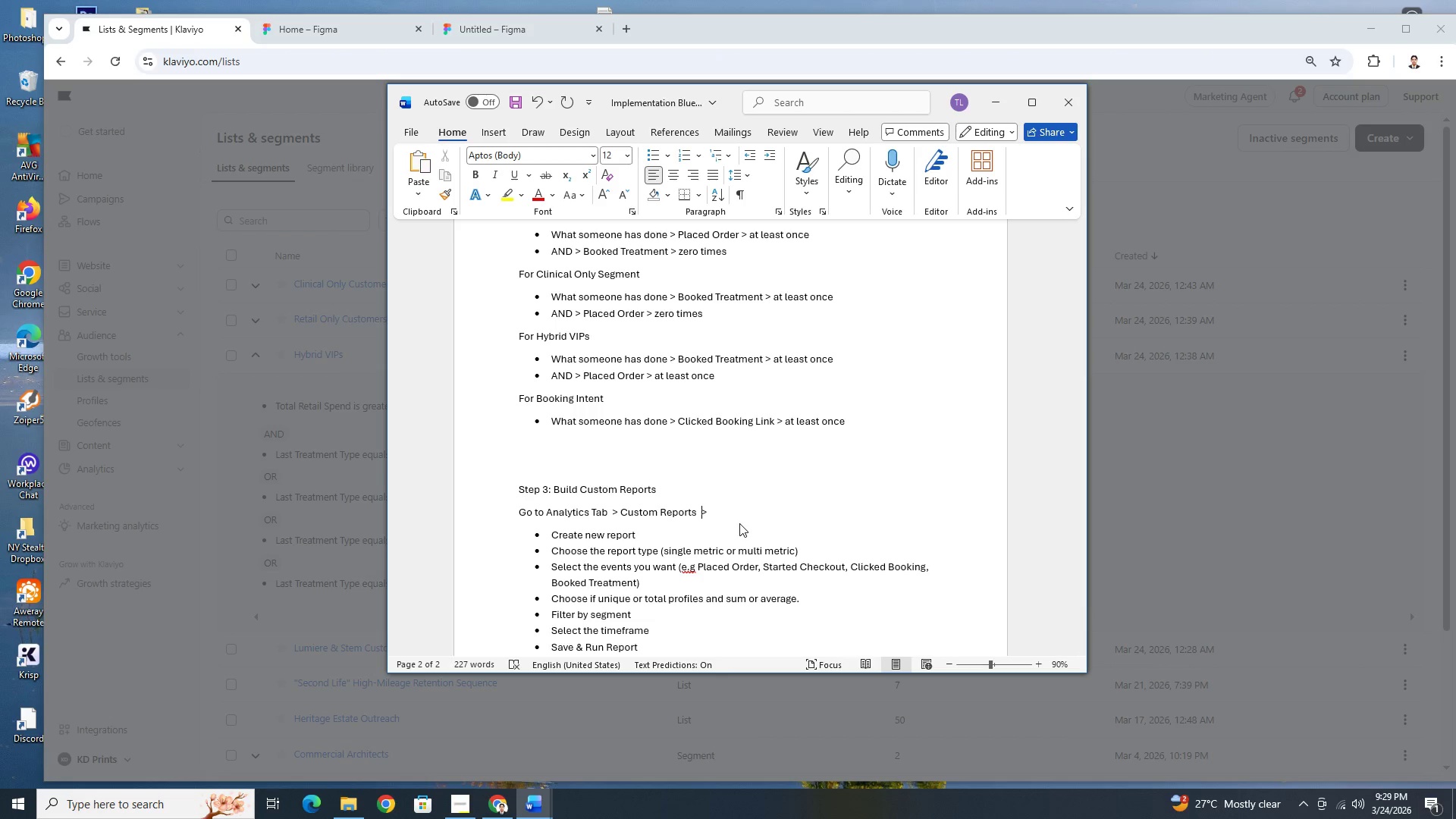 
key(ArrowRight)
 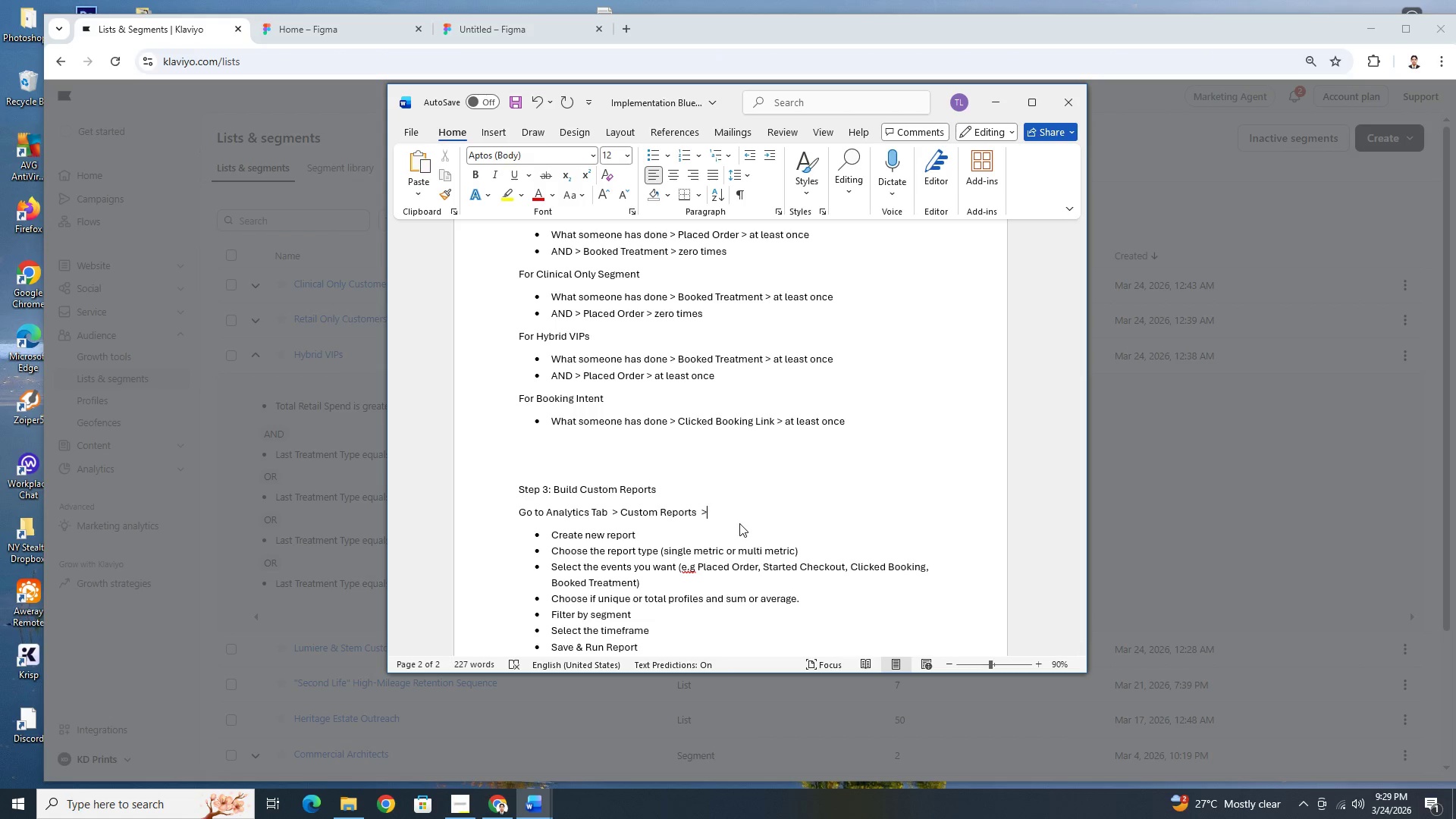 
key(ArrowRight)
 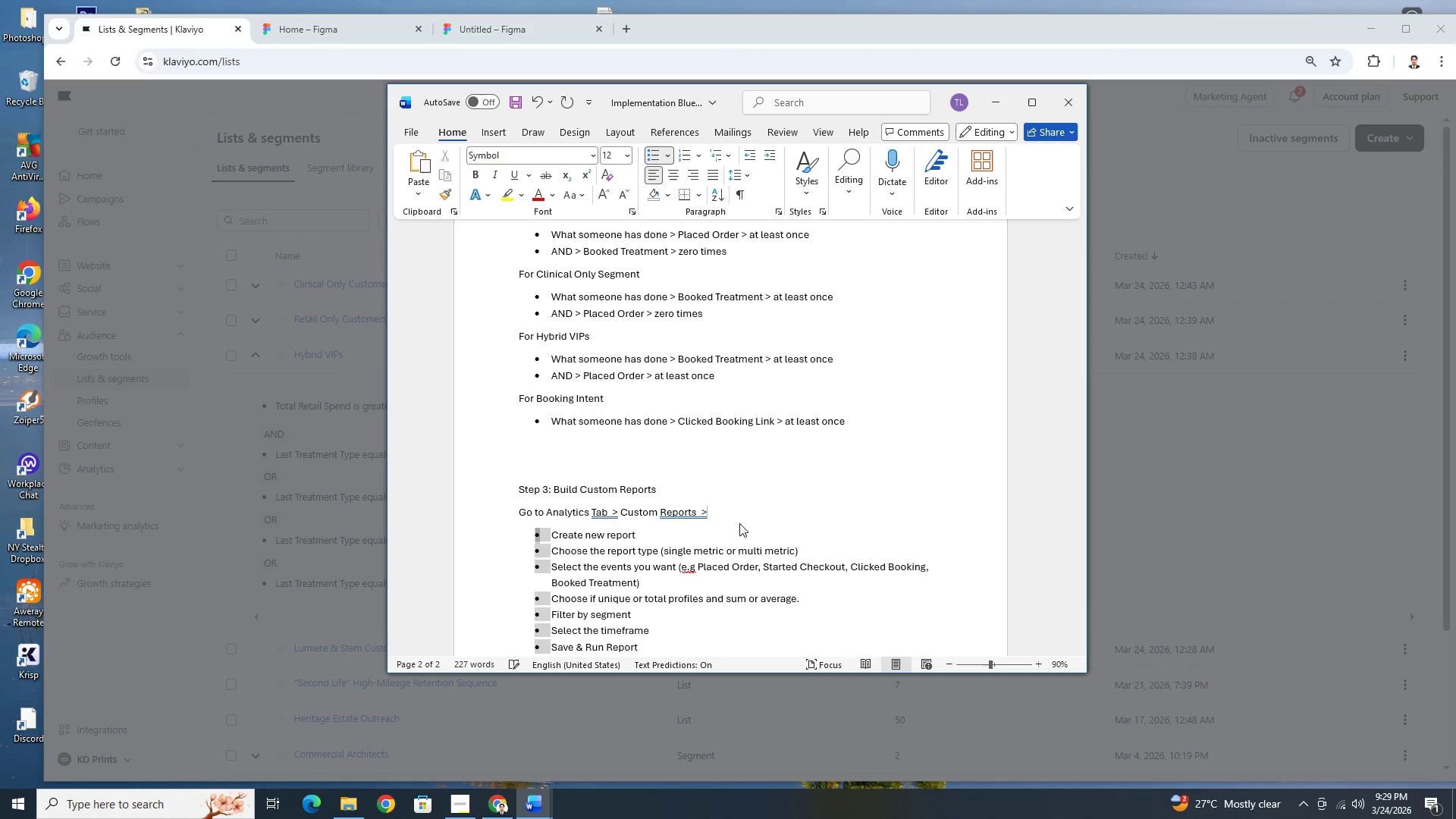 
key(ArrowRight)
 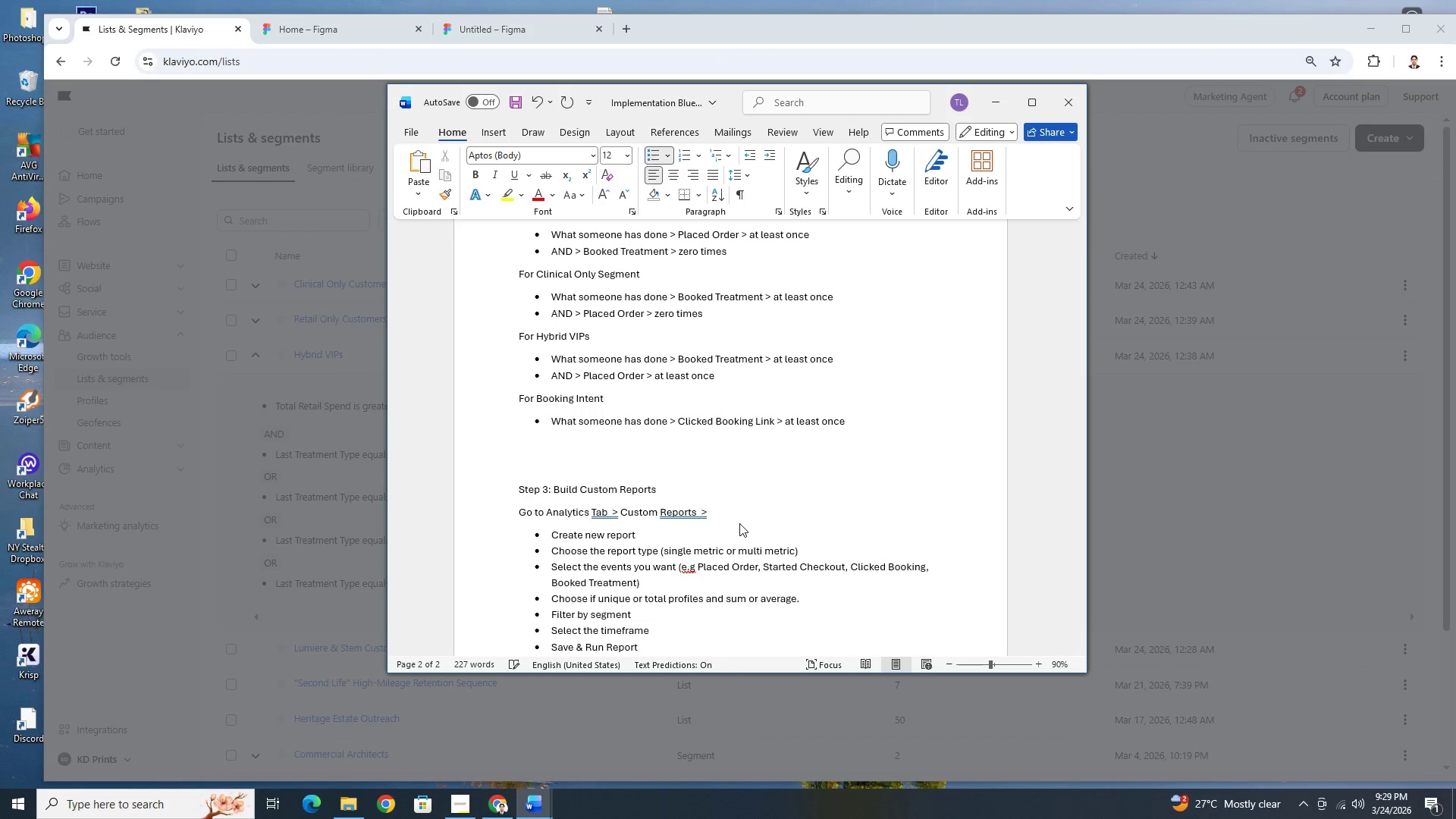 
key(ArrowLeft)
 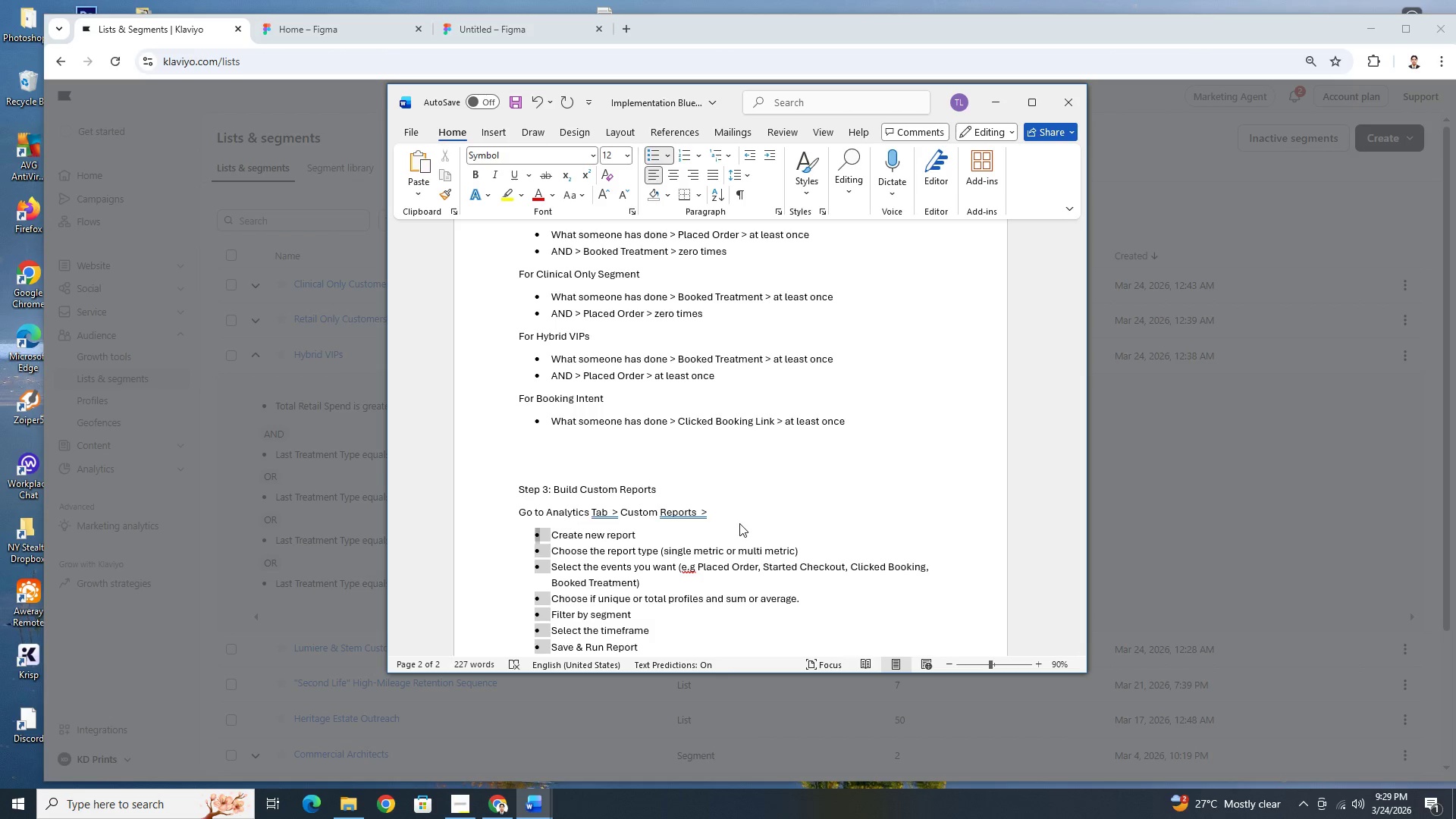 
key(ArrowLeft)
 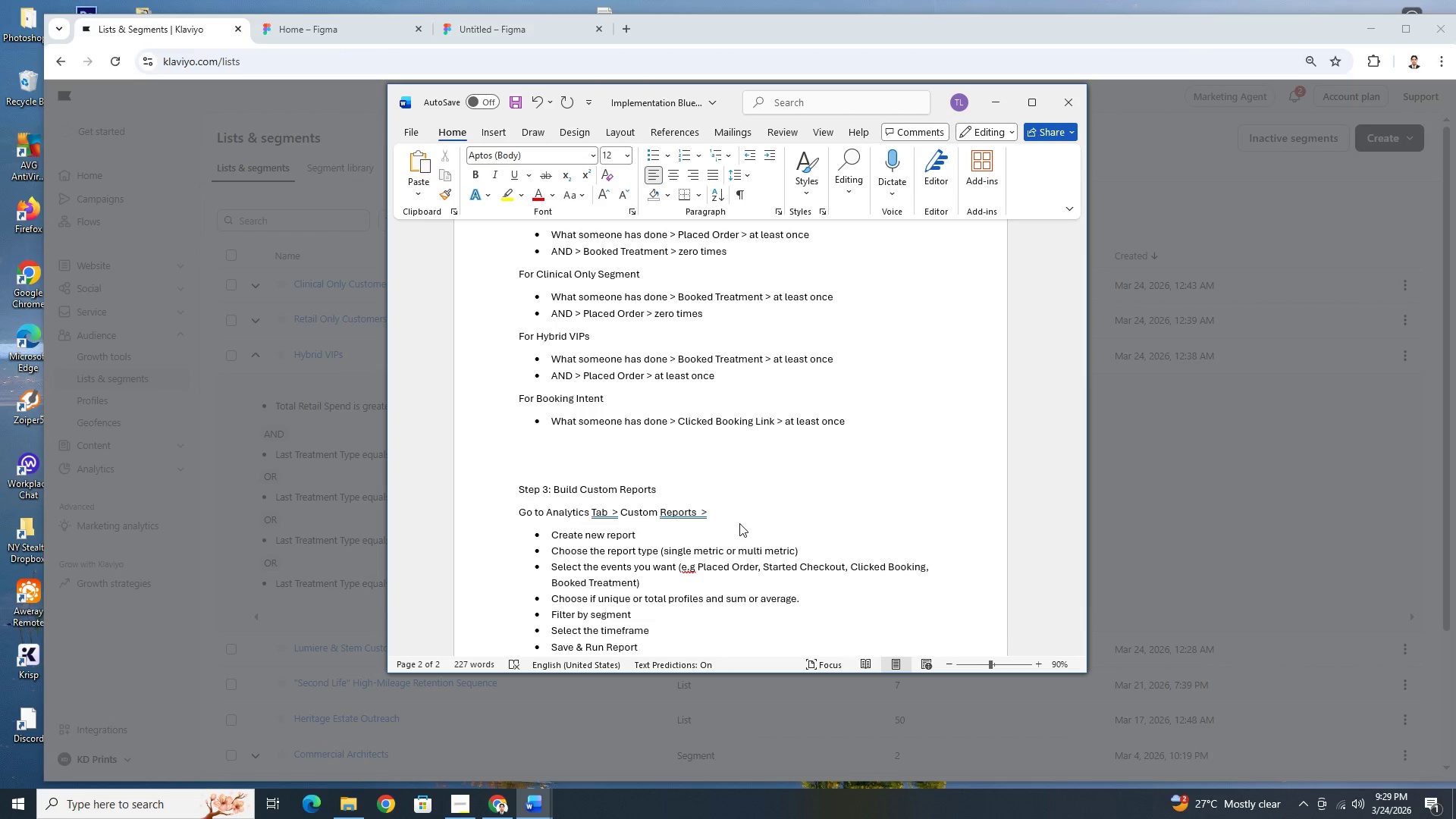 
type( Create Report)
 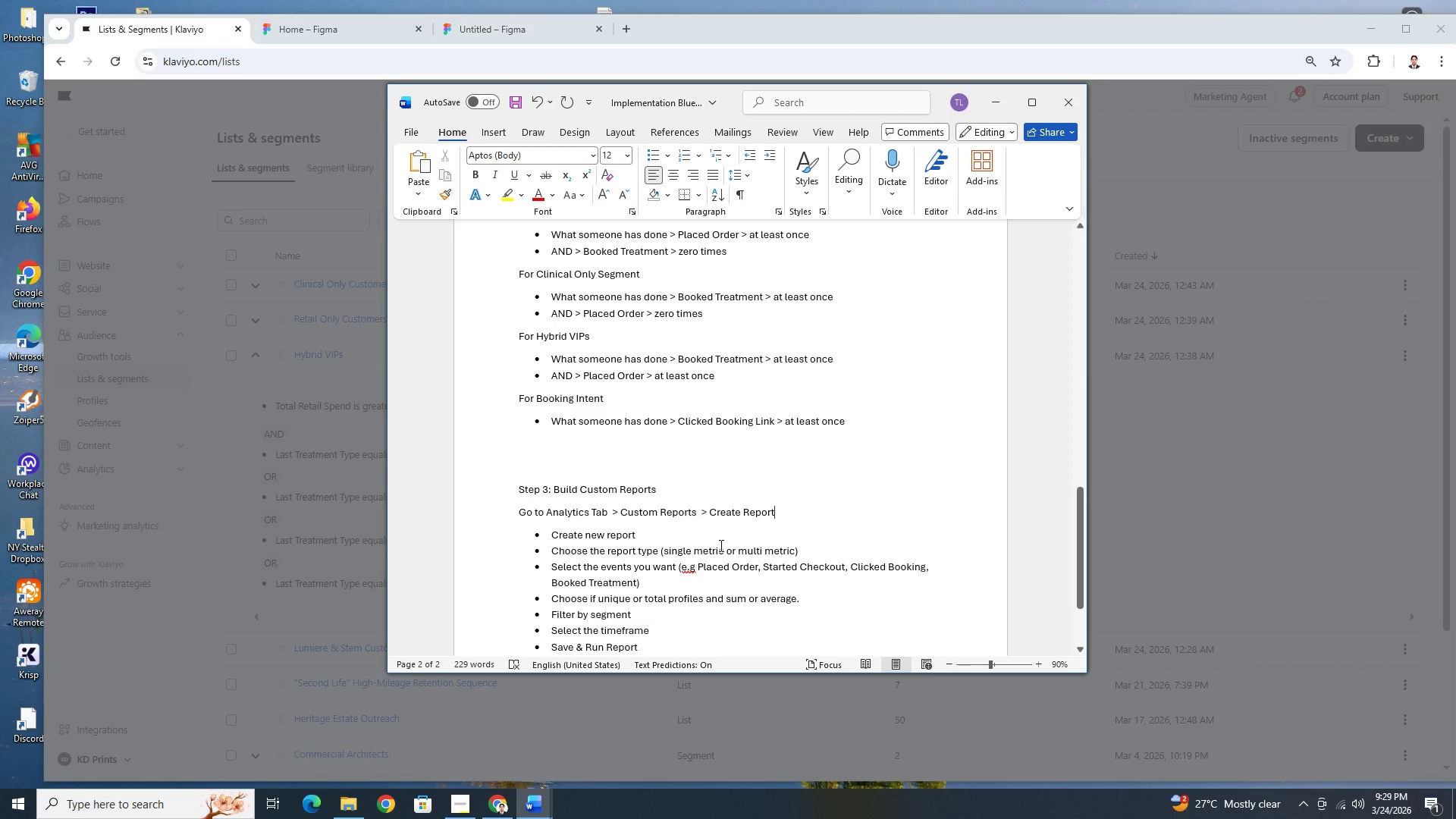 
wait(5.98)
 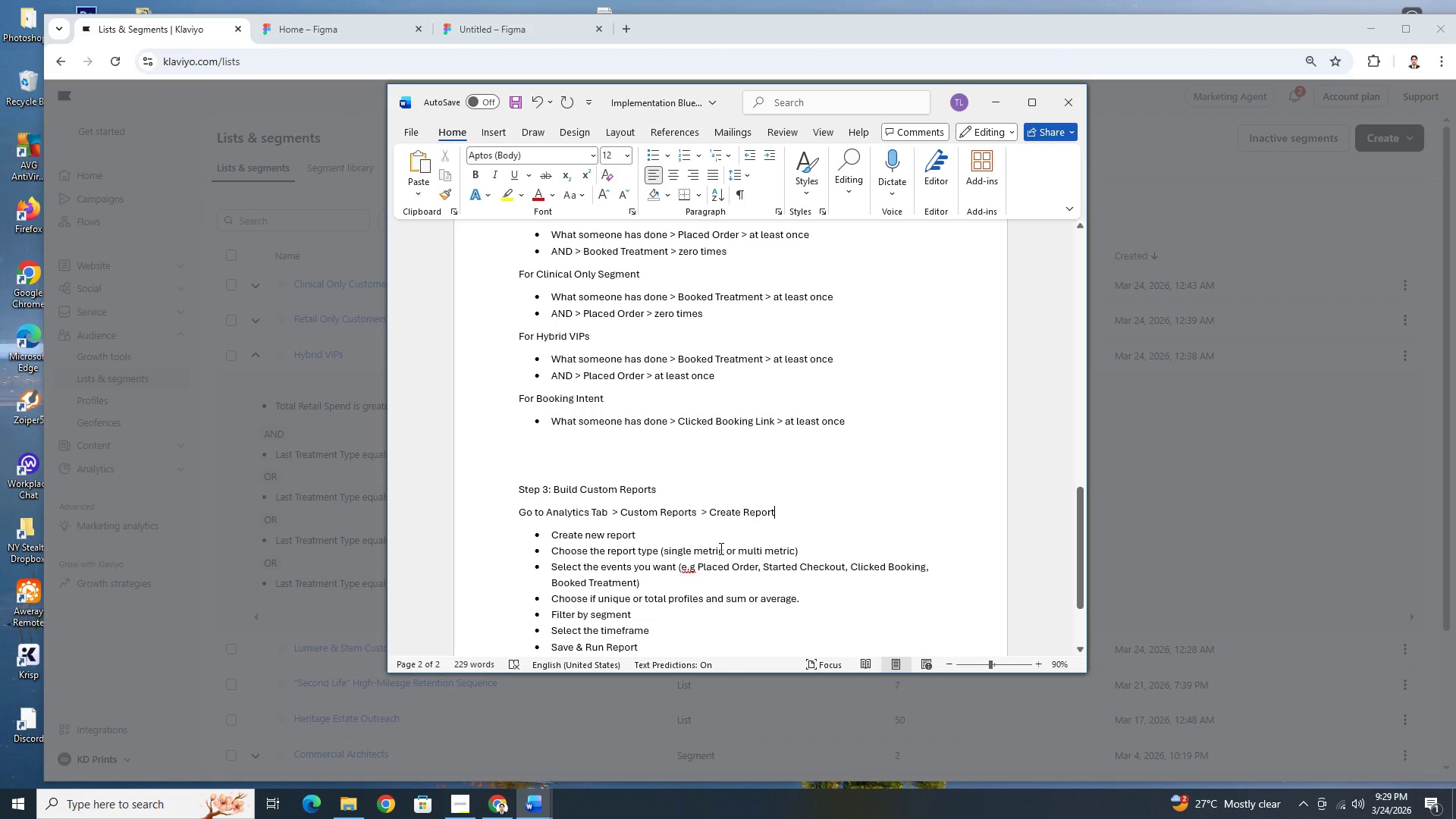 
scroll: coordinate [721, 545], scroll_direction: down, amount: 2.0
 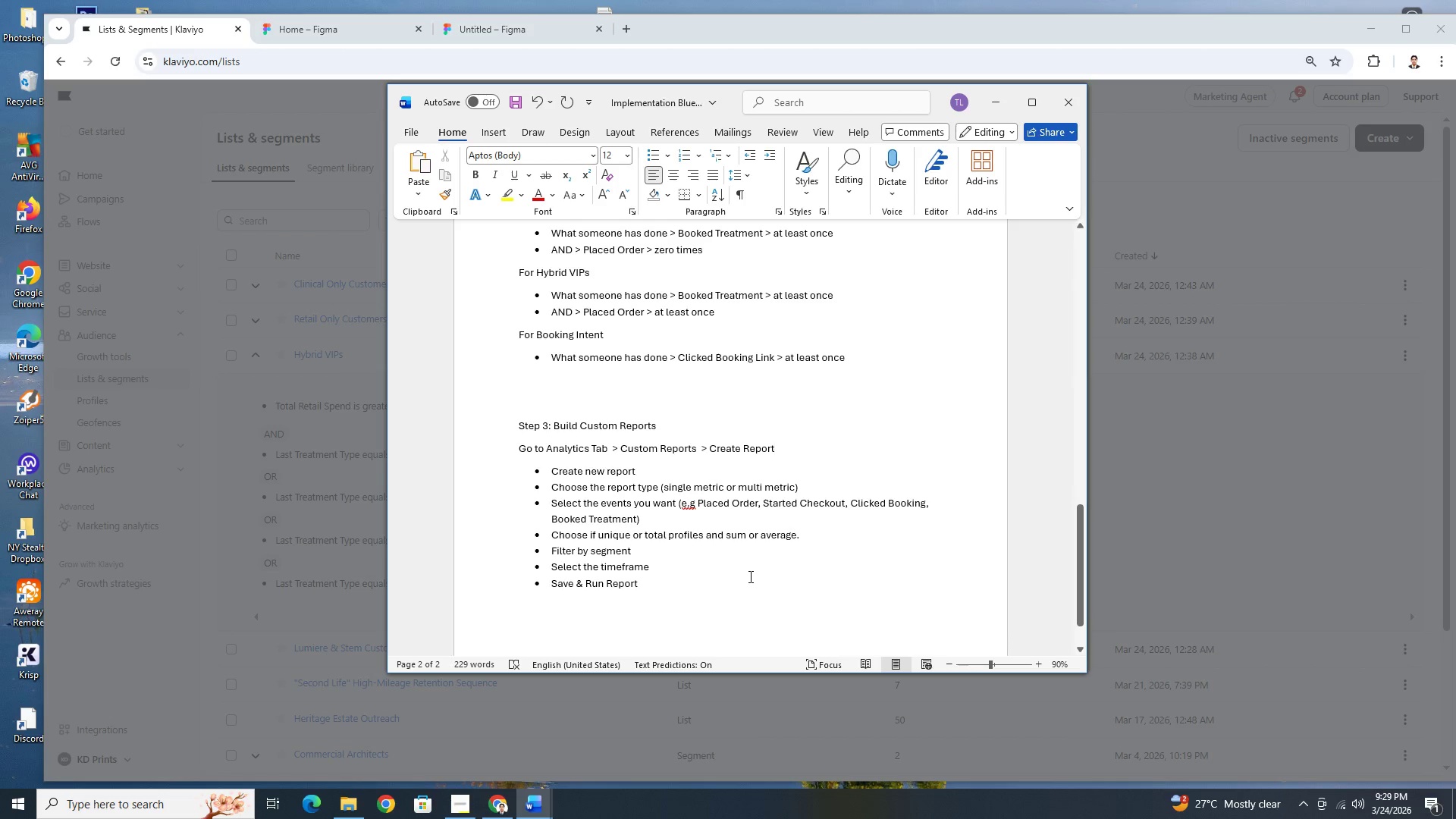 
left_click_drag(start_coordinate=[738, 583], to_coordinate=[557, 475])
 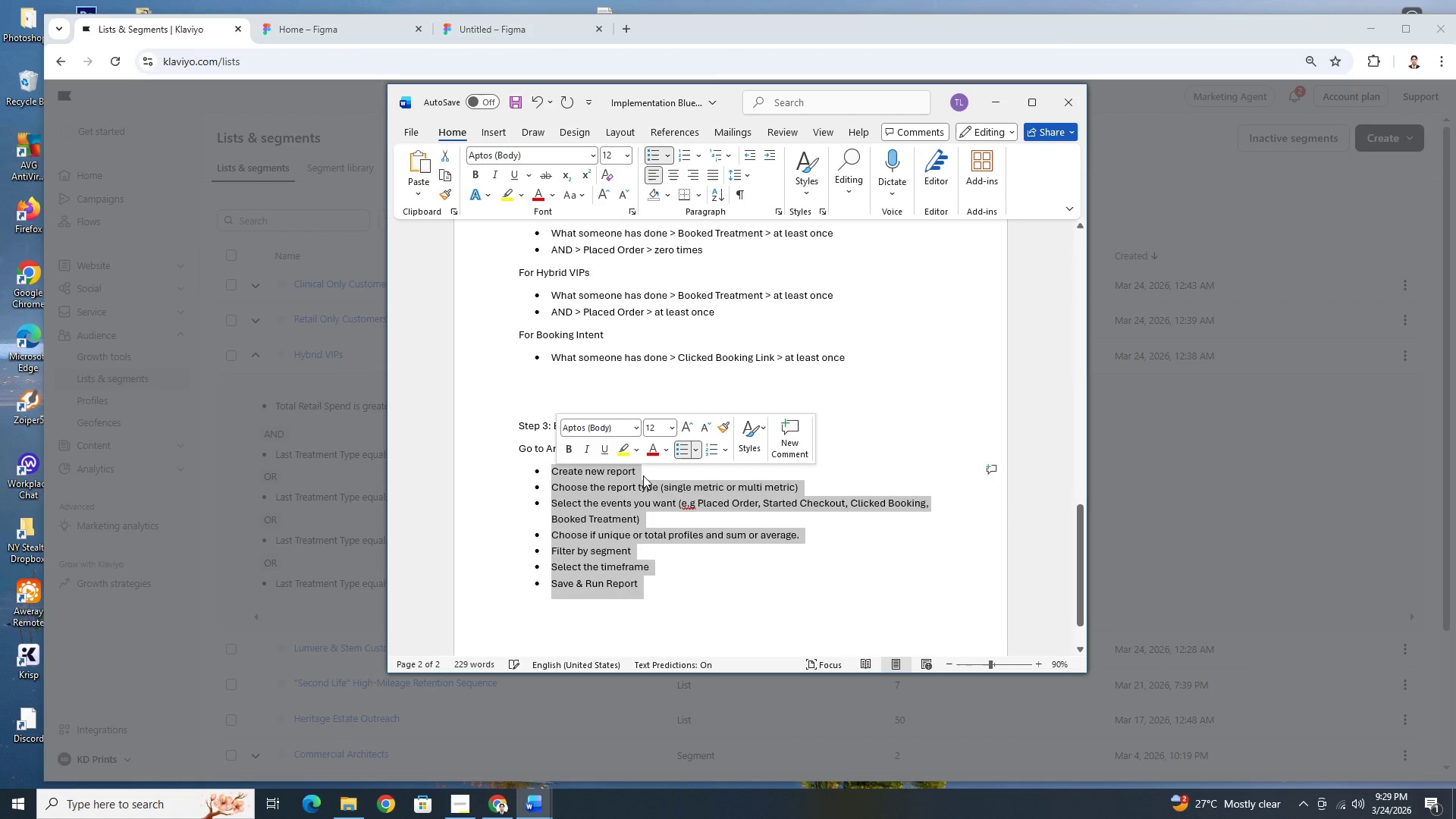 
key(Backspace)
 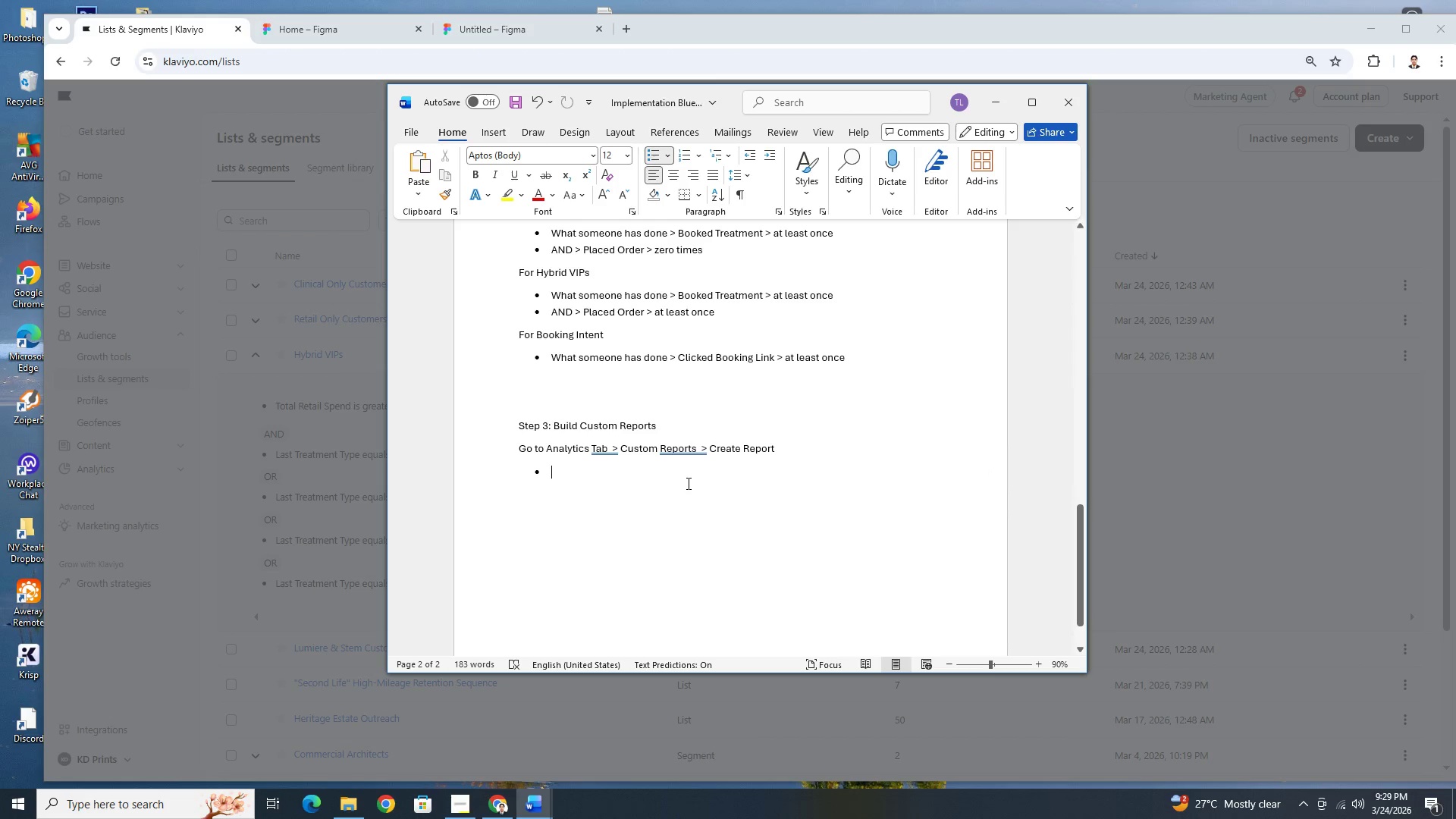 
left_click([807, 450])
 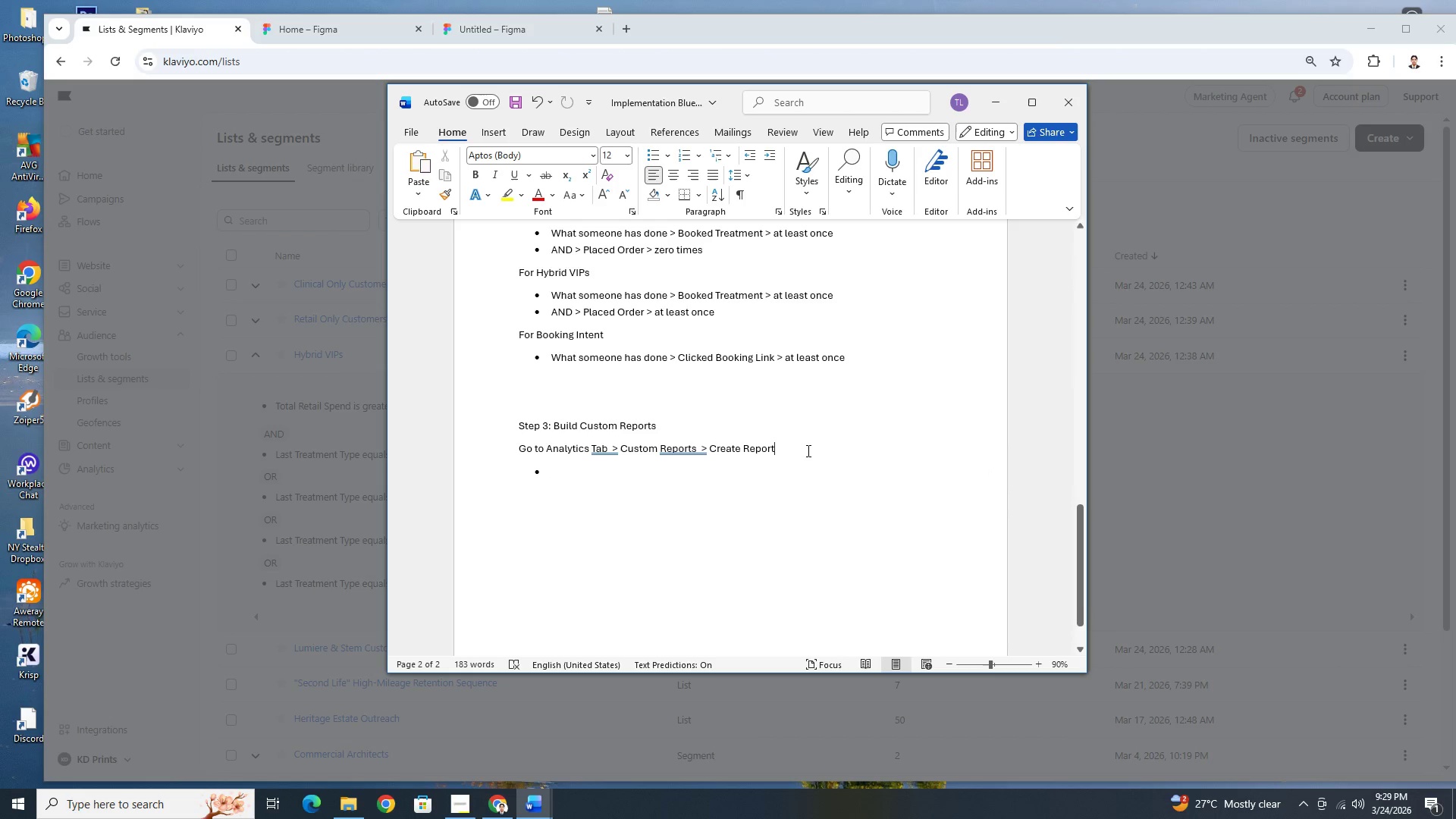 
key(Enter)
 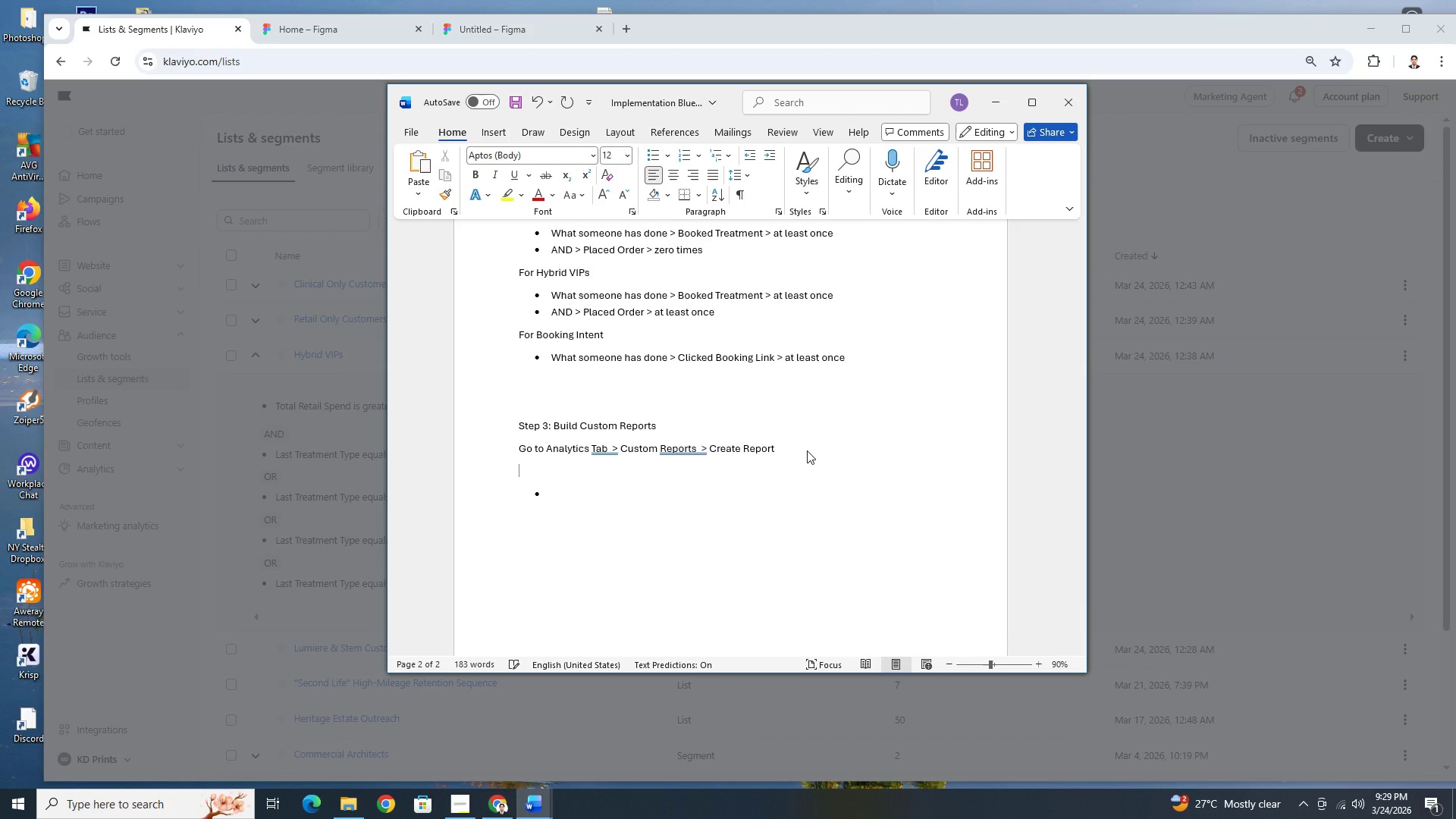 
type(Sw)
key(Backspace)
type(etup:)
 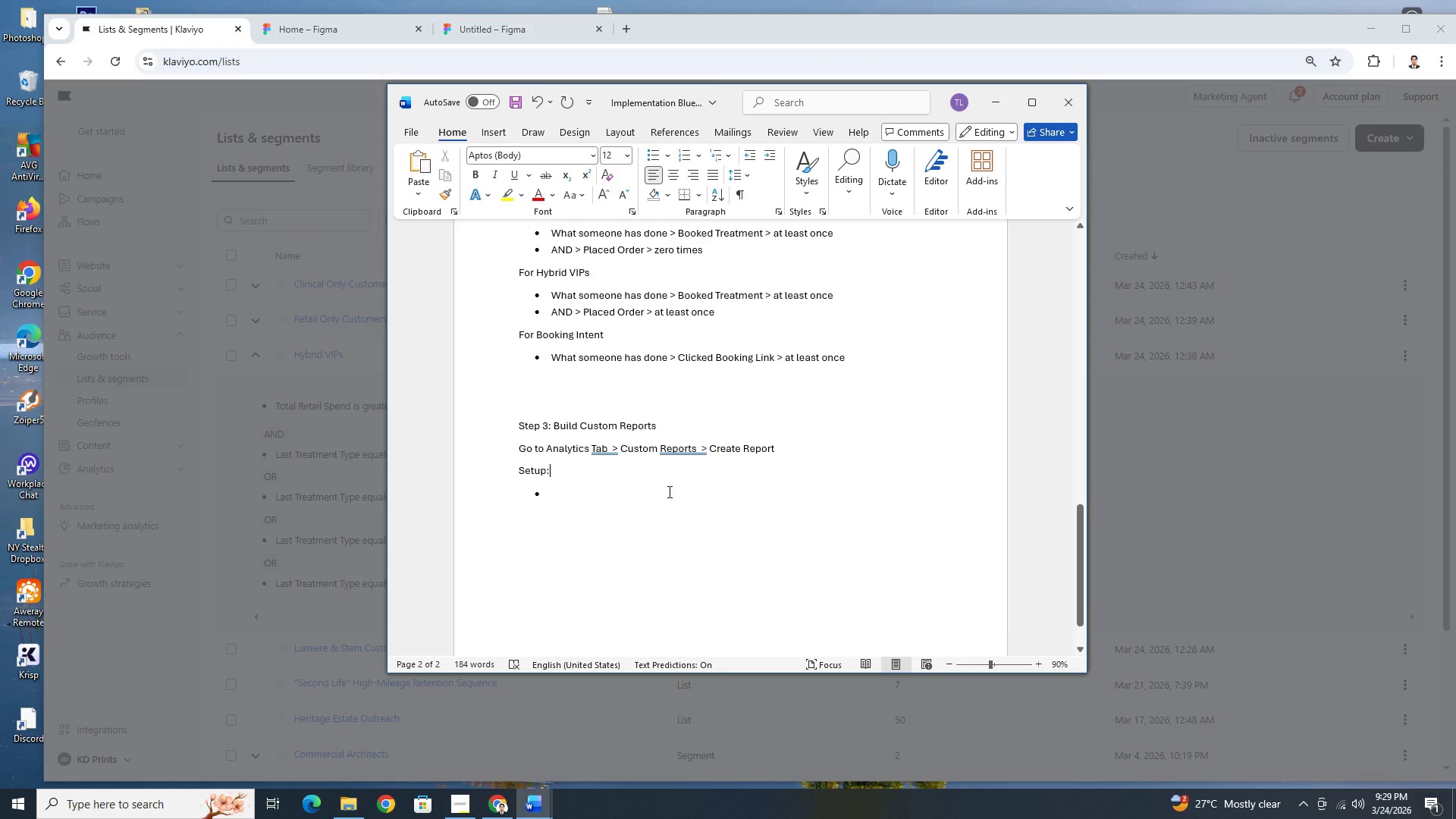 
left_click([649, 490])
 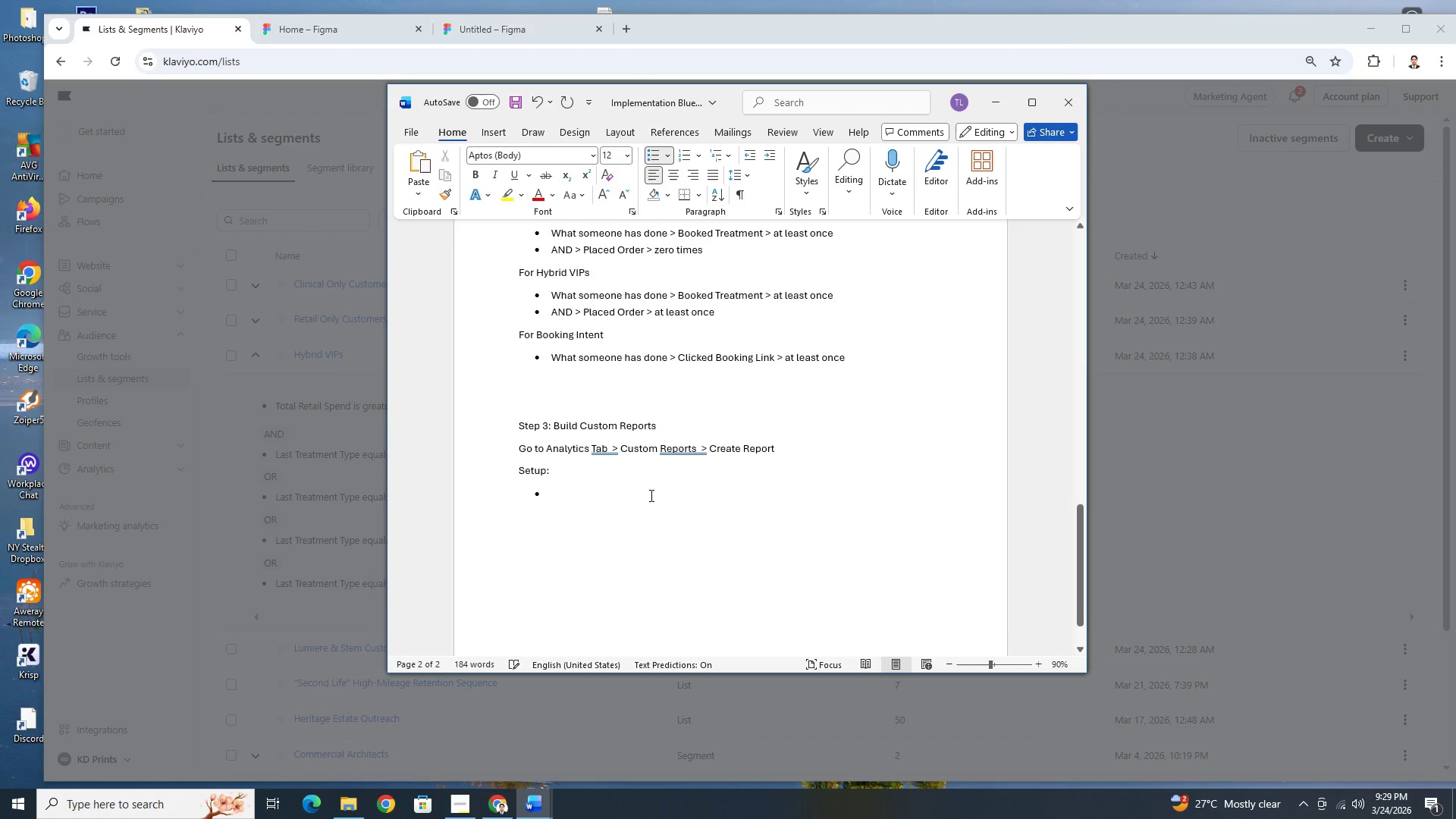 
type(Metriu)
key(Backspace)
key(Backspace)
type(ic: Placed PO)
key(Backspace)
type(rder)
 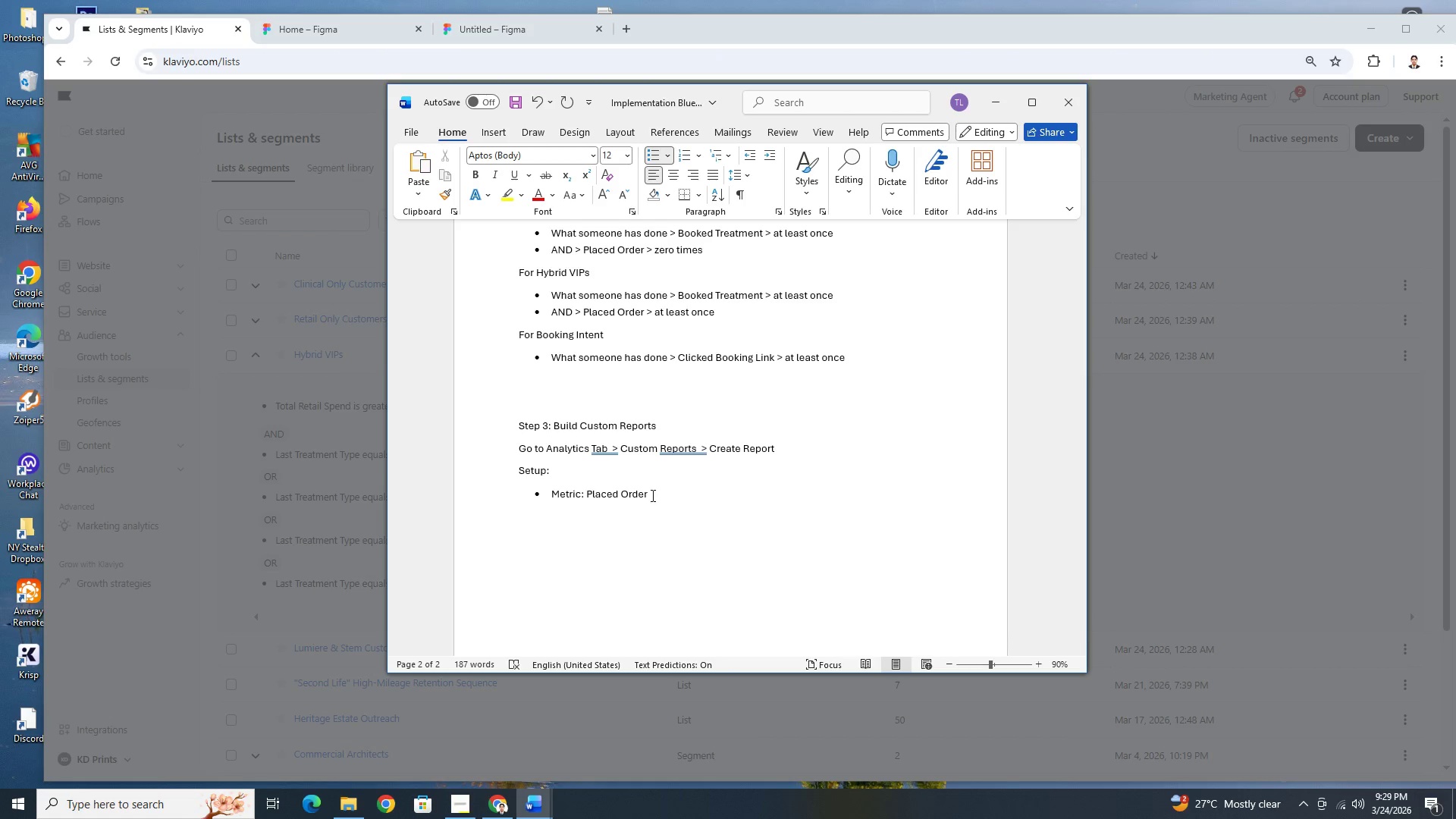 
scroll: coordinate [827, 469], scroll_direction: up, amount: 29.0
 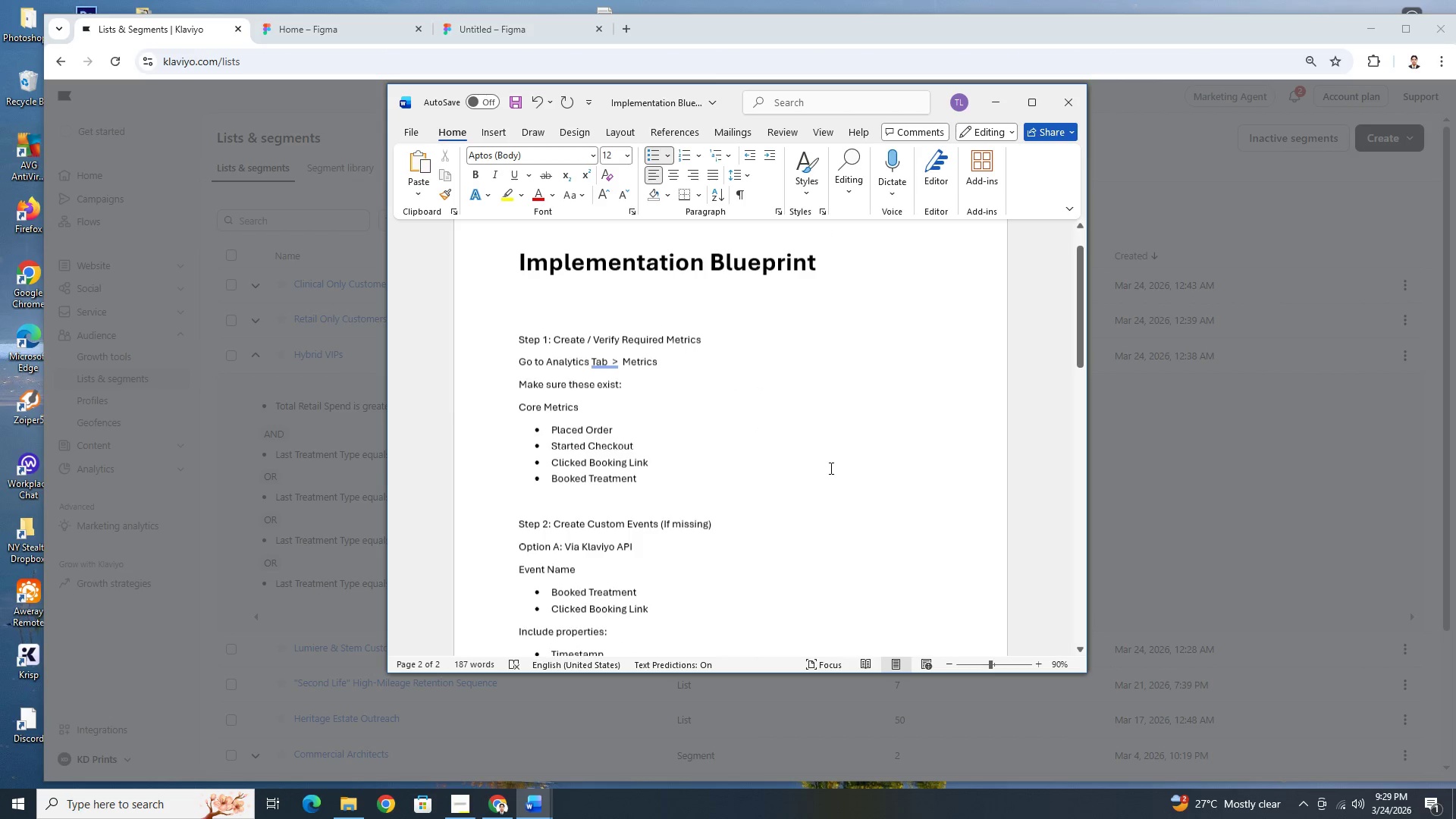 
scroll: coordinate [834, 468], scroll_direction: down, amount: 28.0
 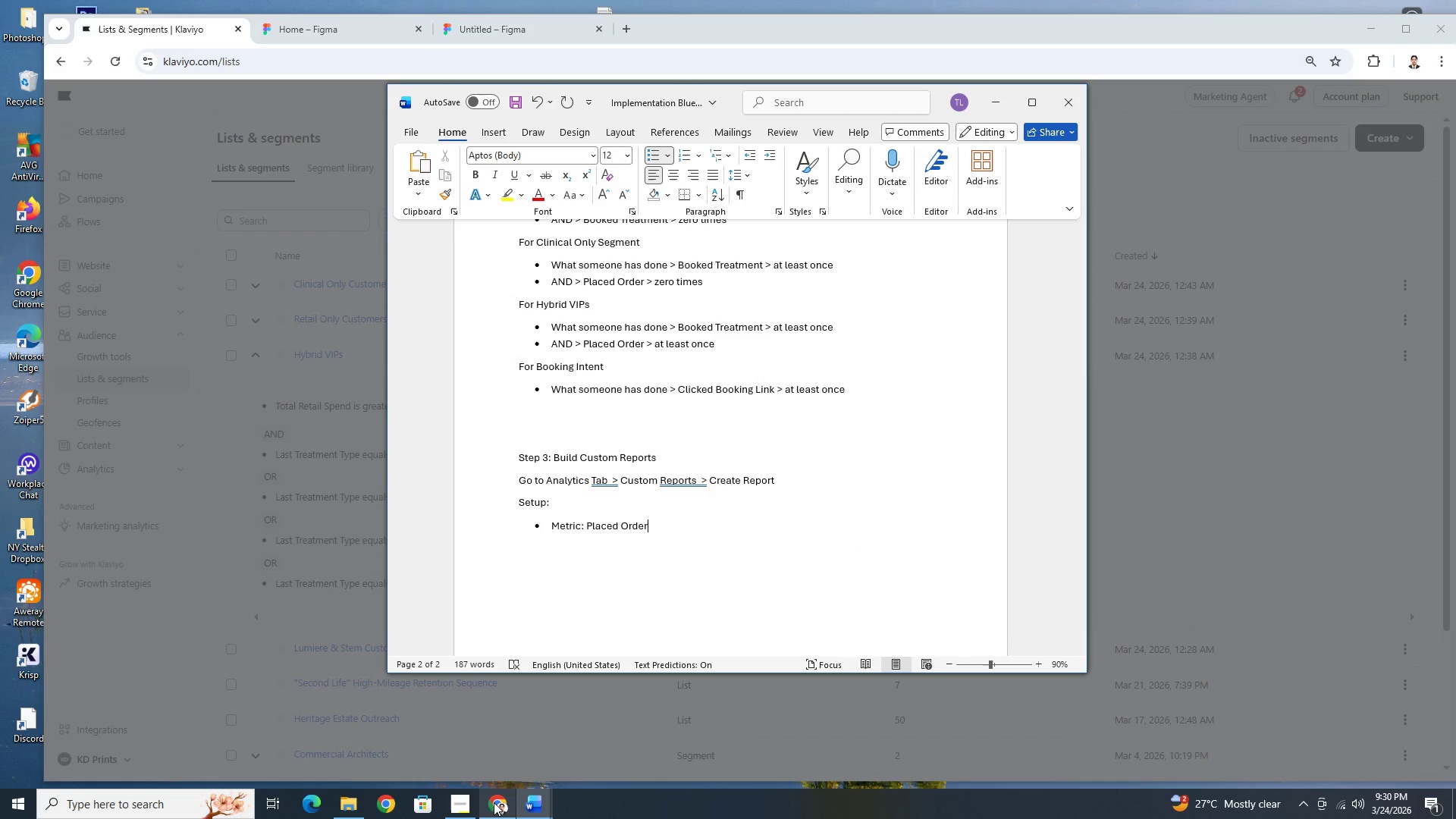 
left_click([475, 803])